 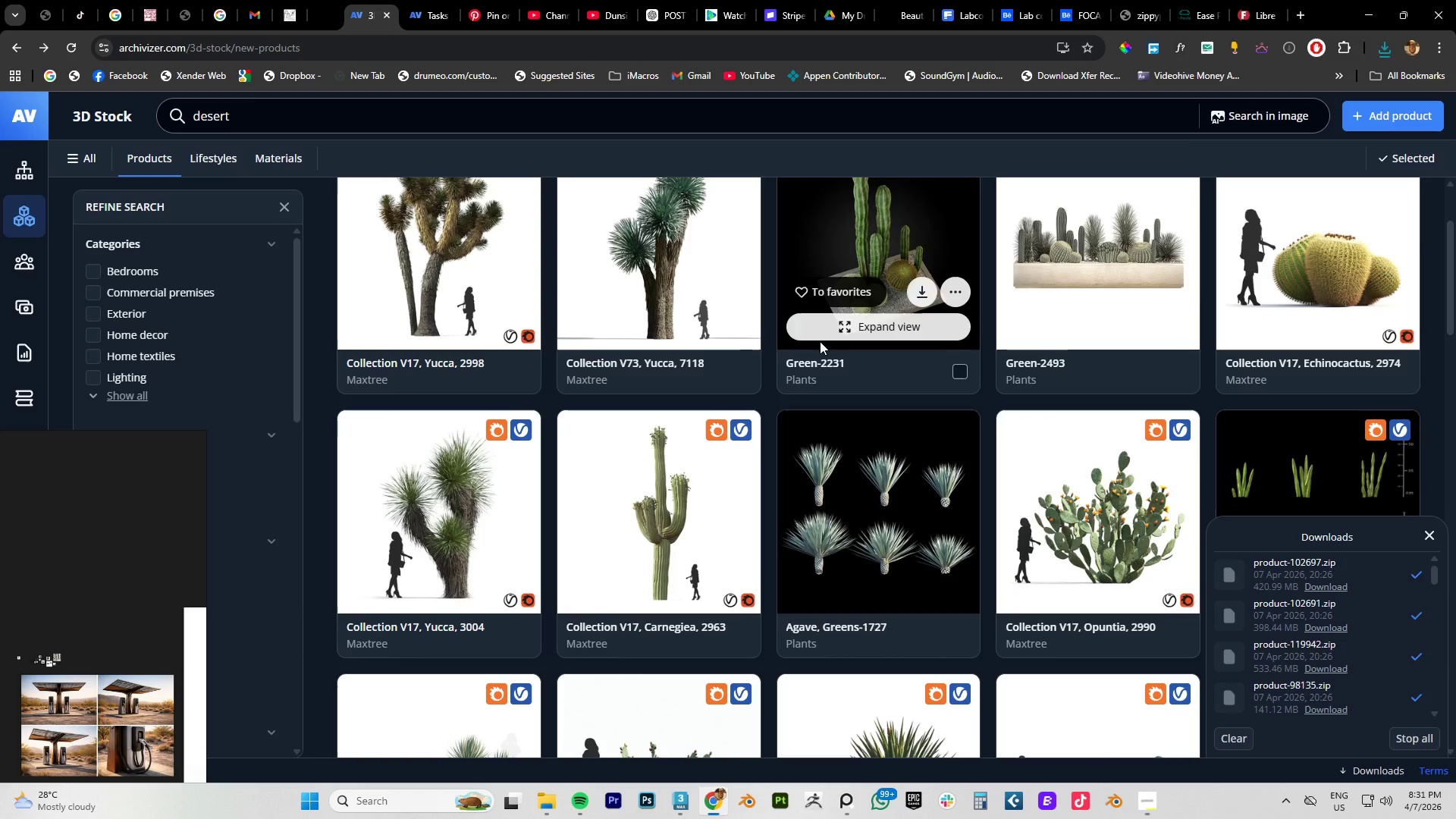 
key(Alt+Tab)
 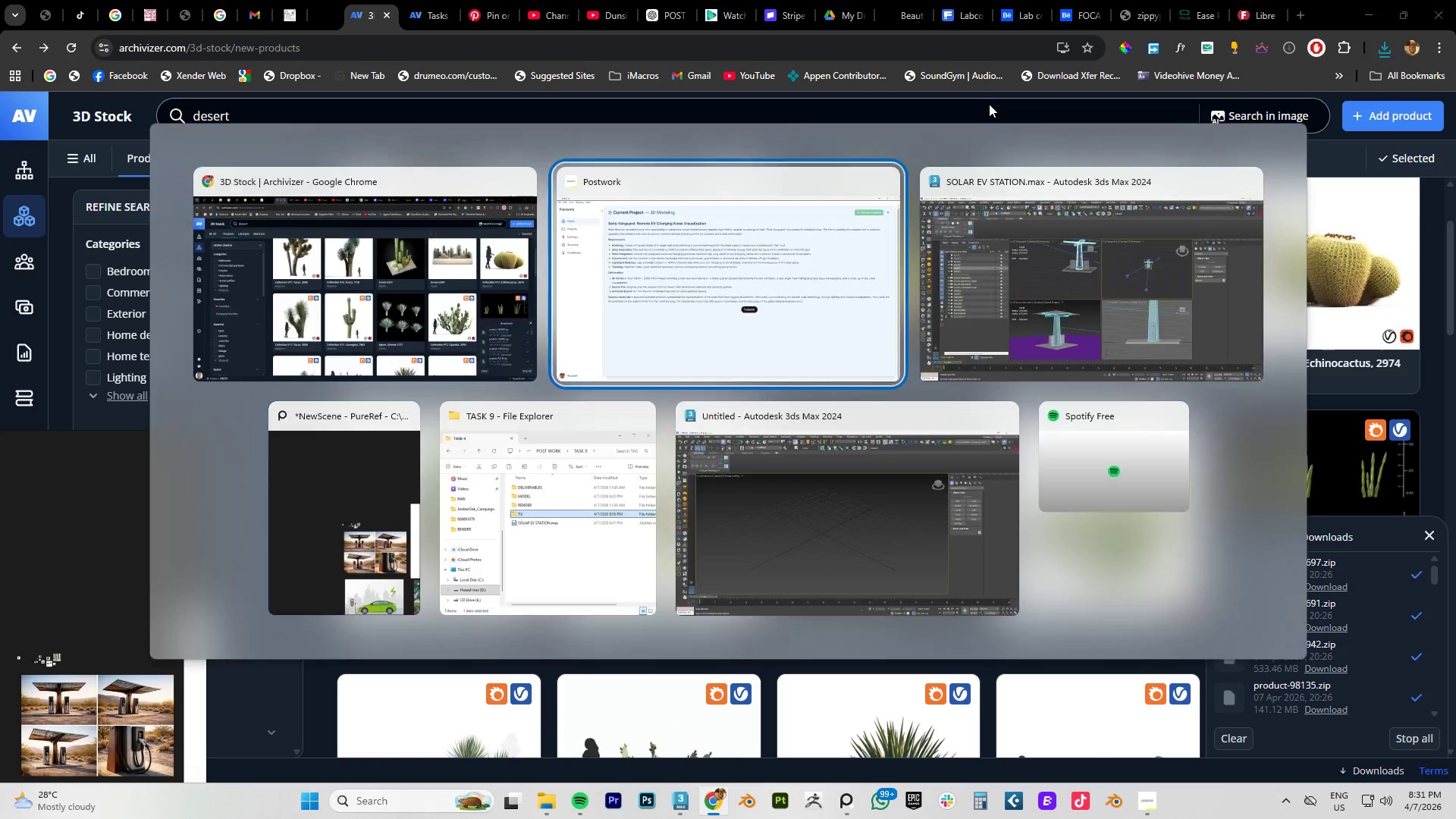 
key(Alt+Tab)
 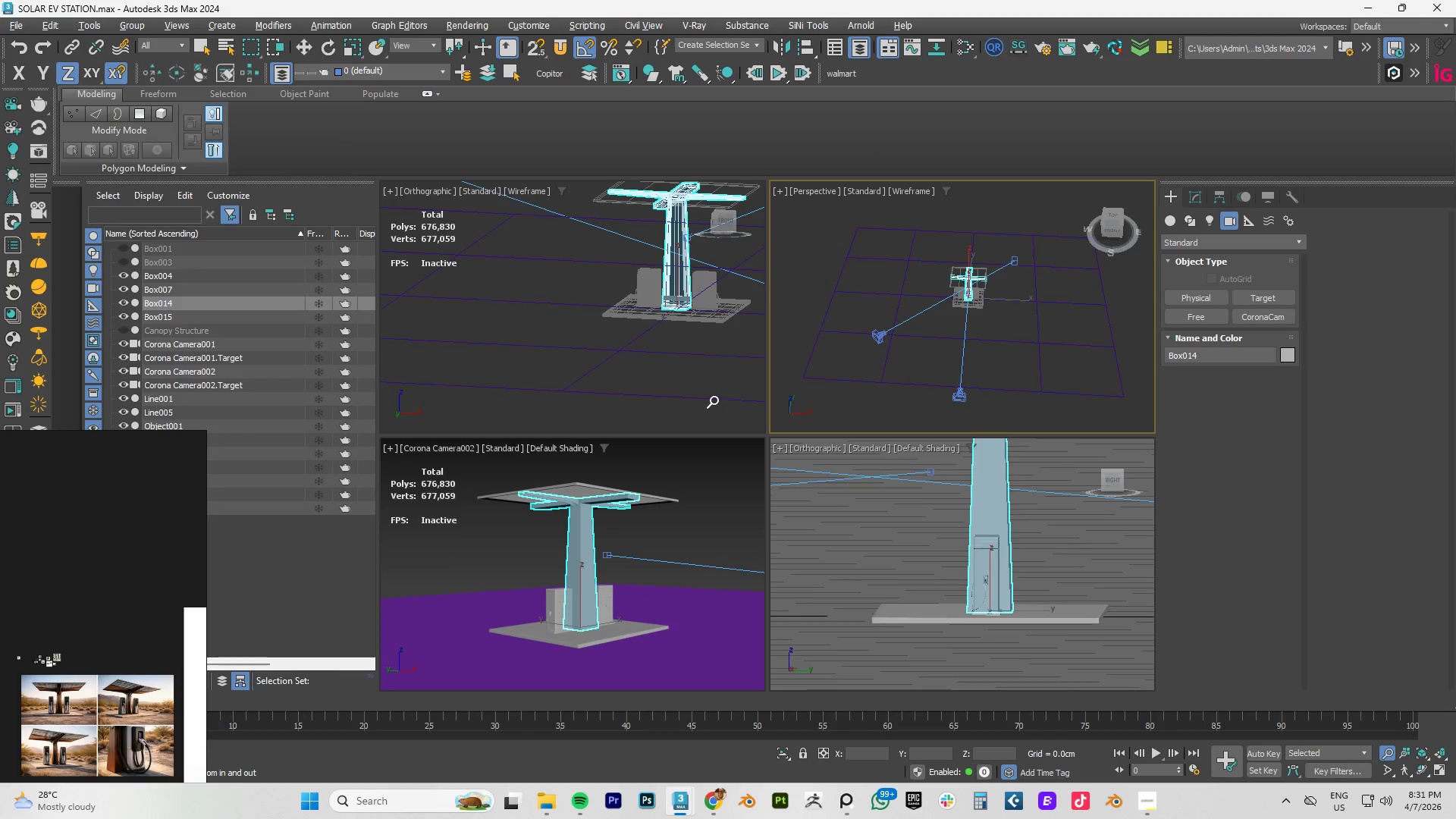 
hold_key(key=AltLeft, duration=1.5)
 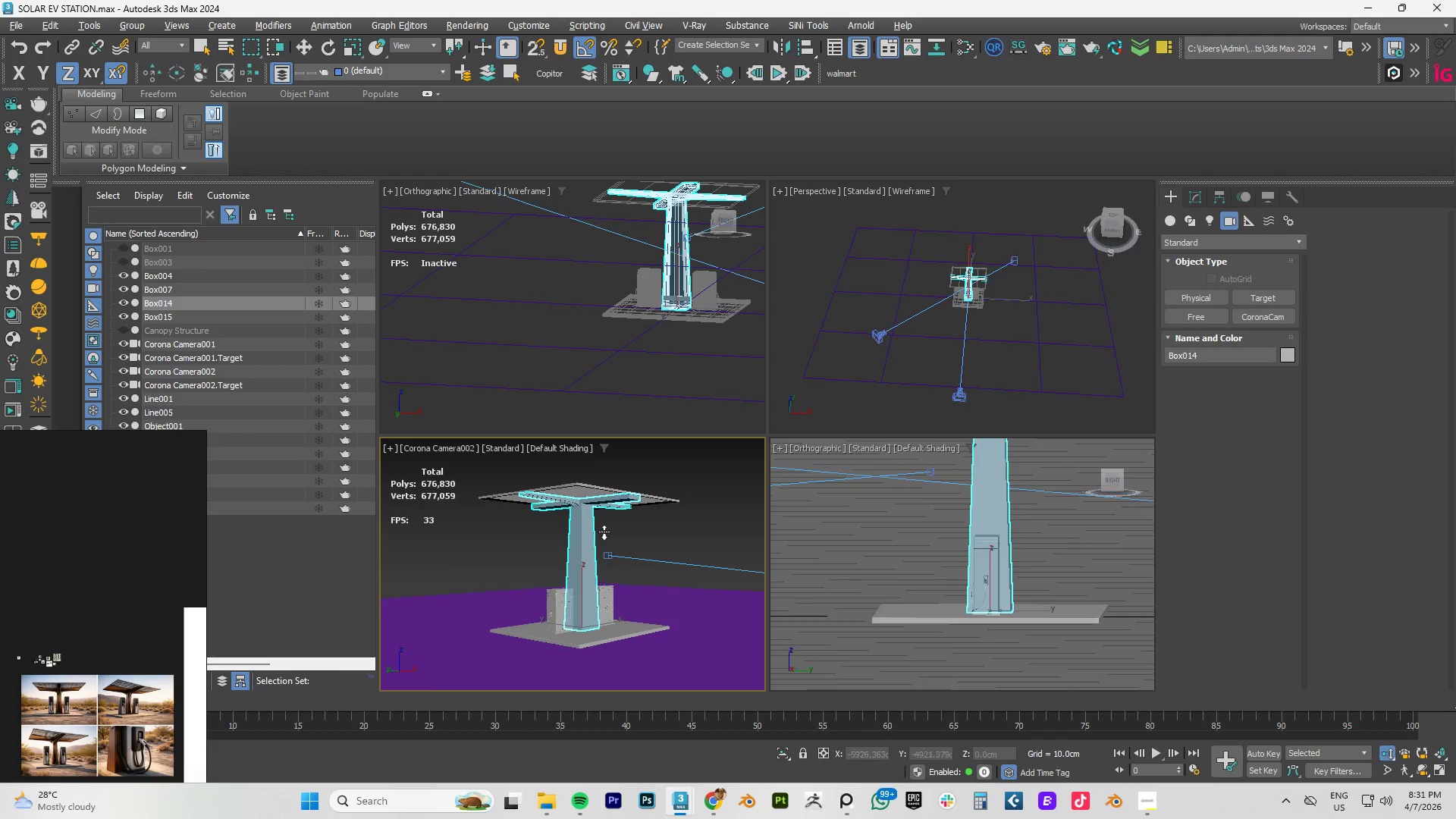 
hold_key(key=AltLeft, duration=0.41)
 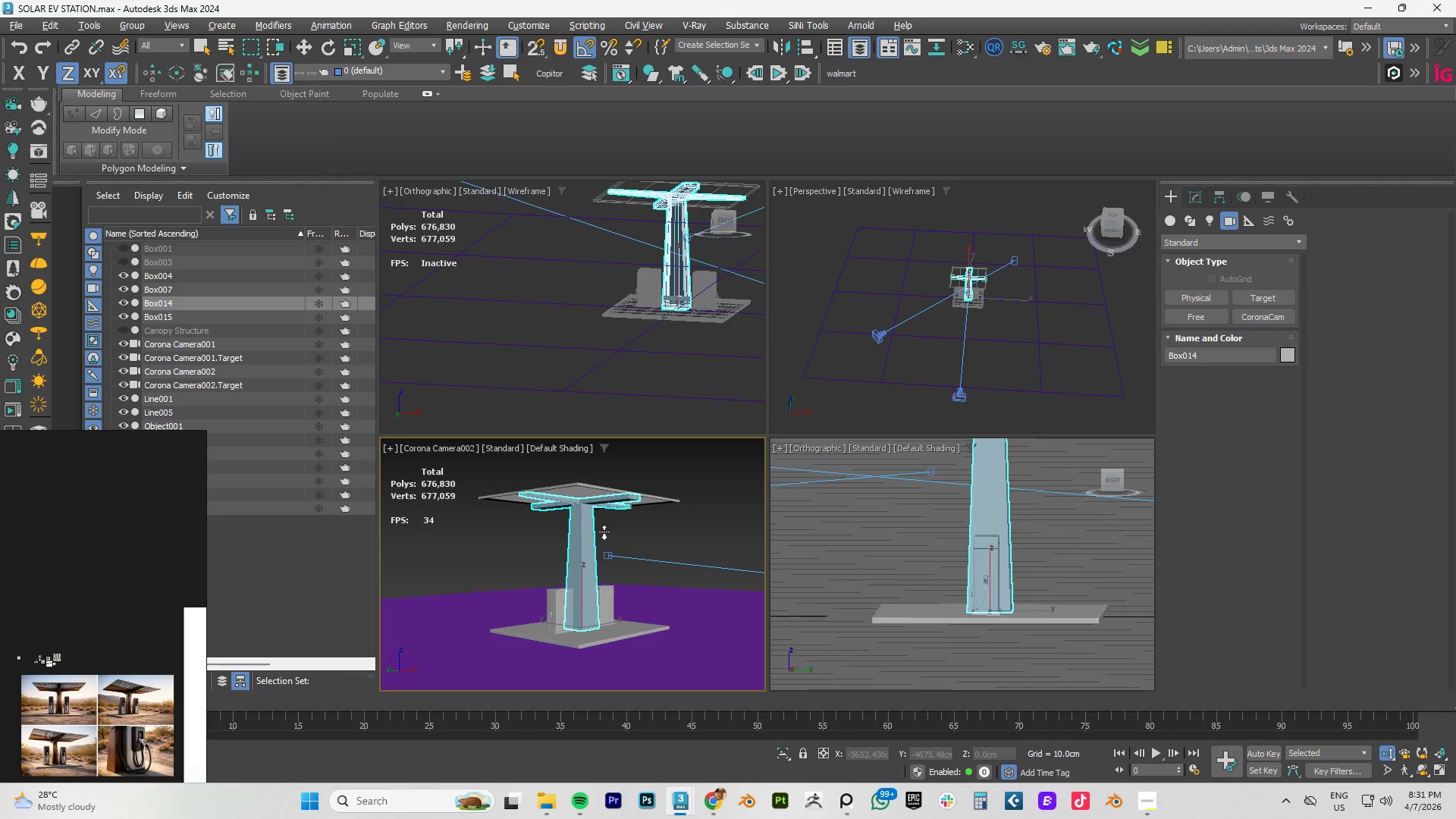 
key(Control+Z)
 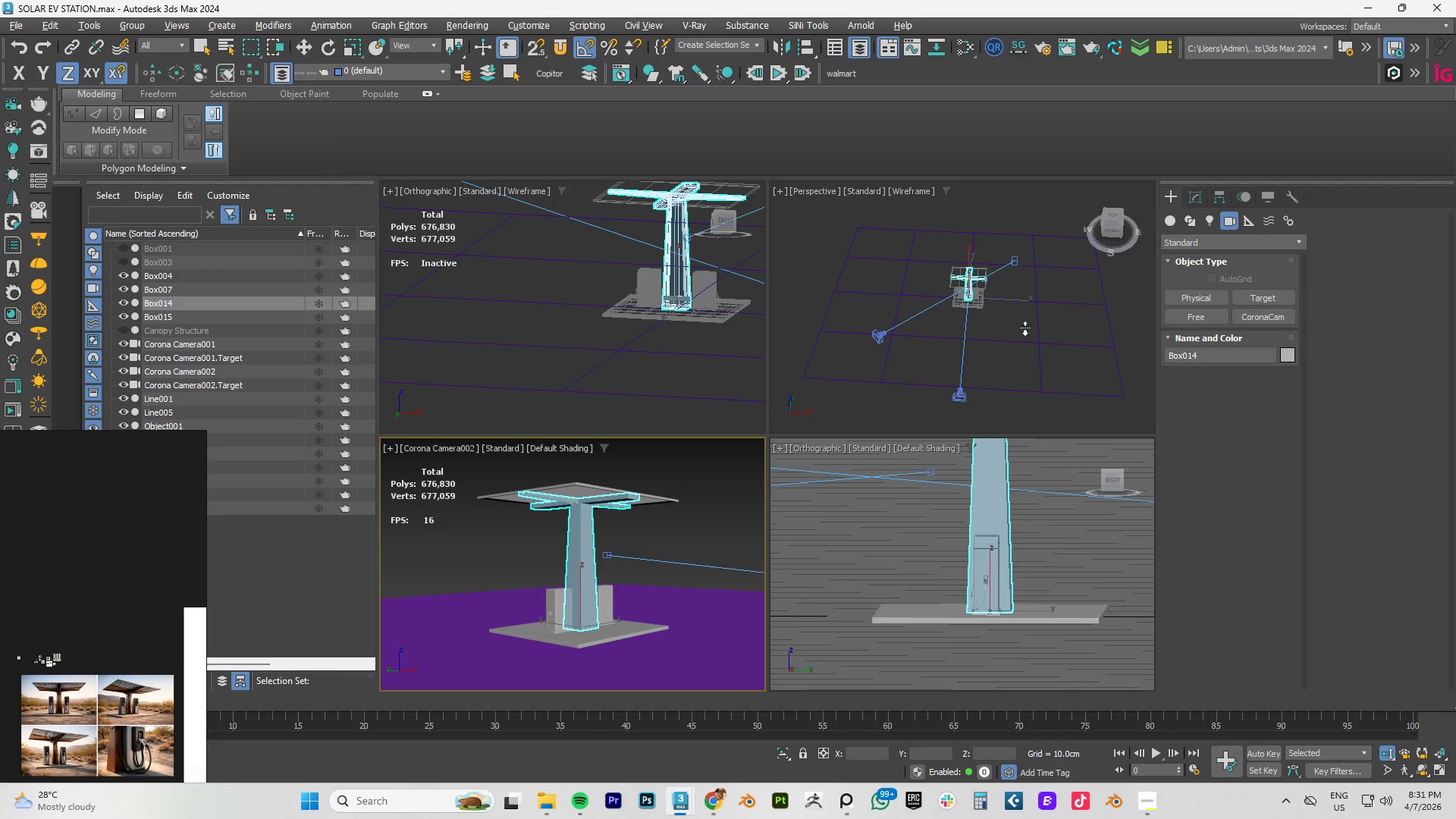 
left_click([1032, 345])
 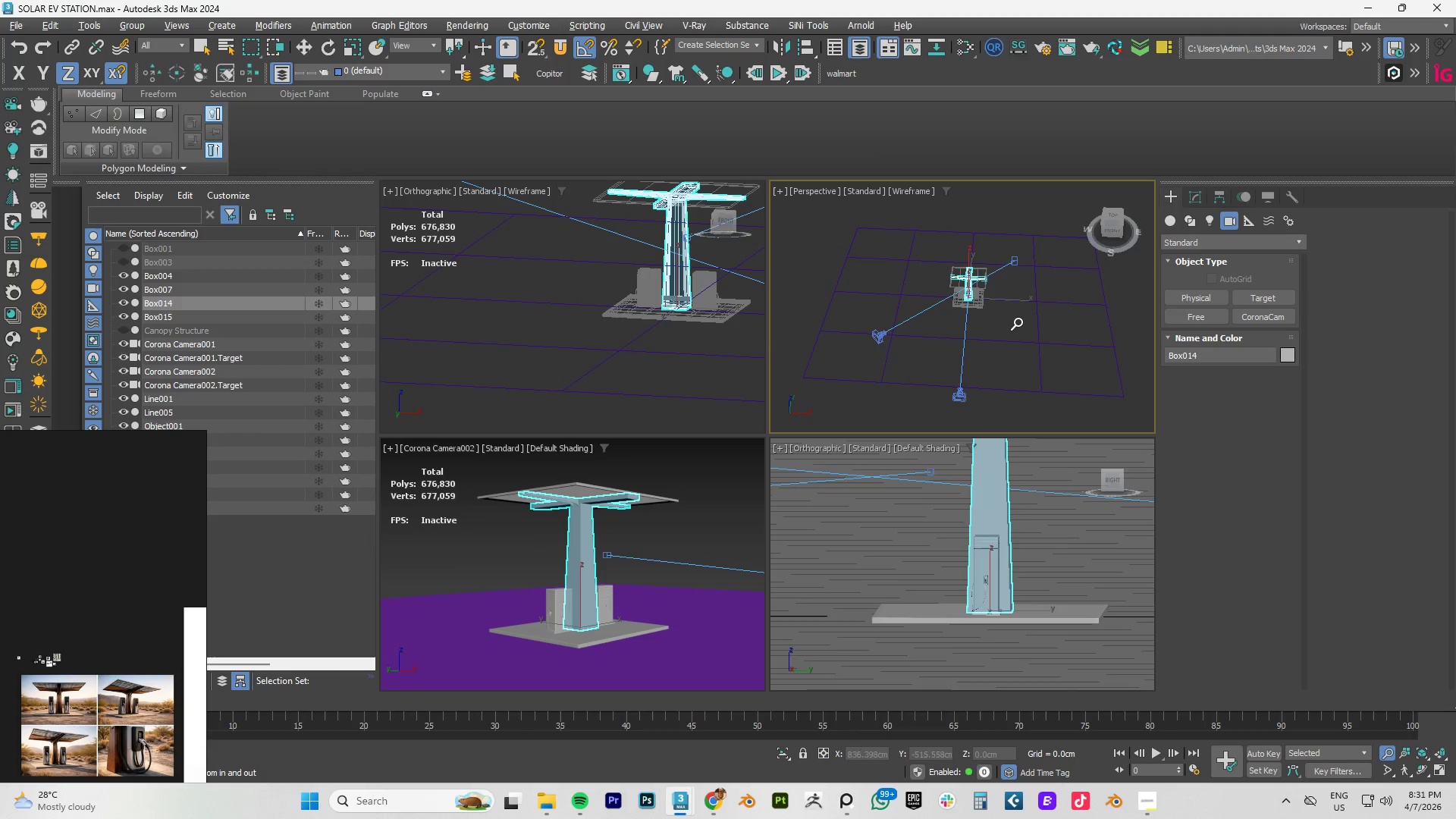 
hold_key(key=AltLeft, duration=0.59)
 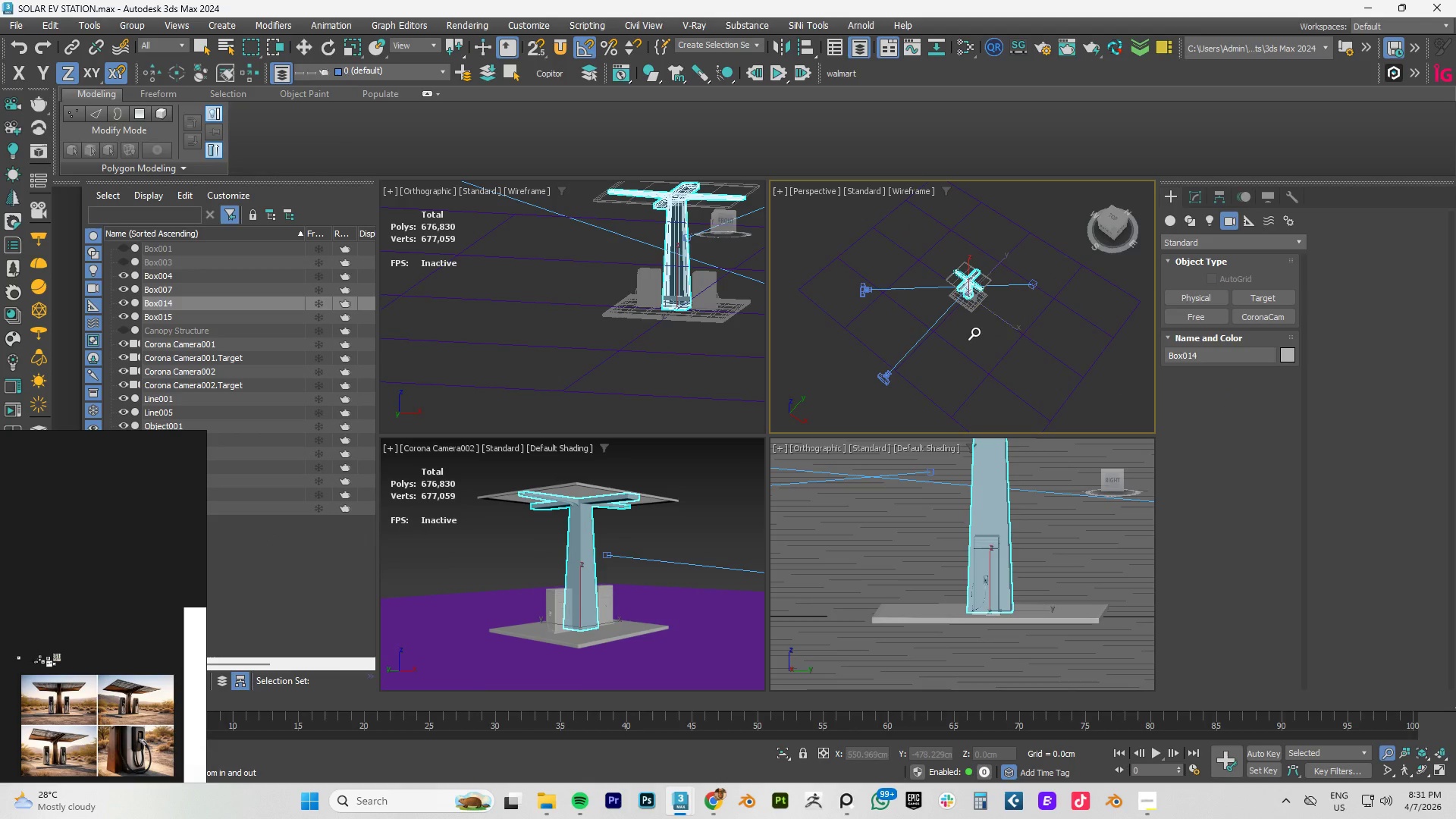 
key(W)
 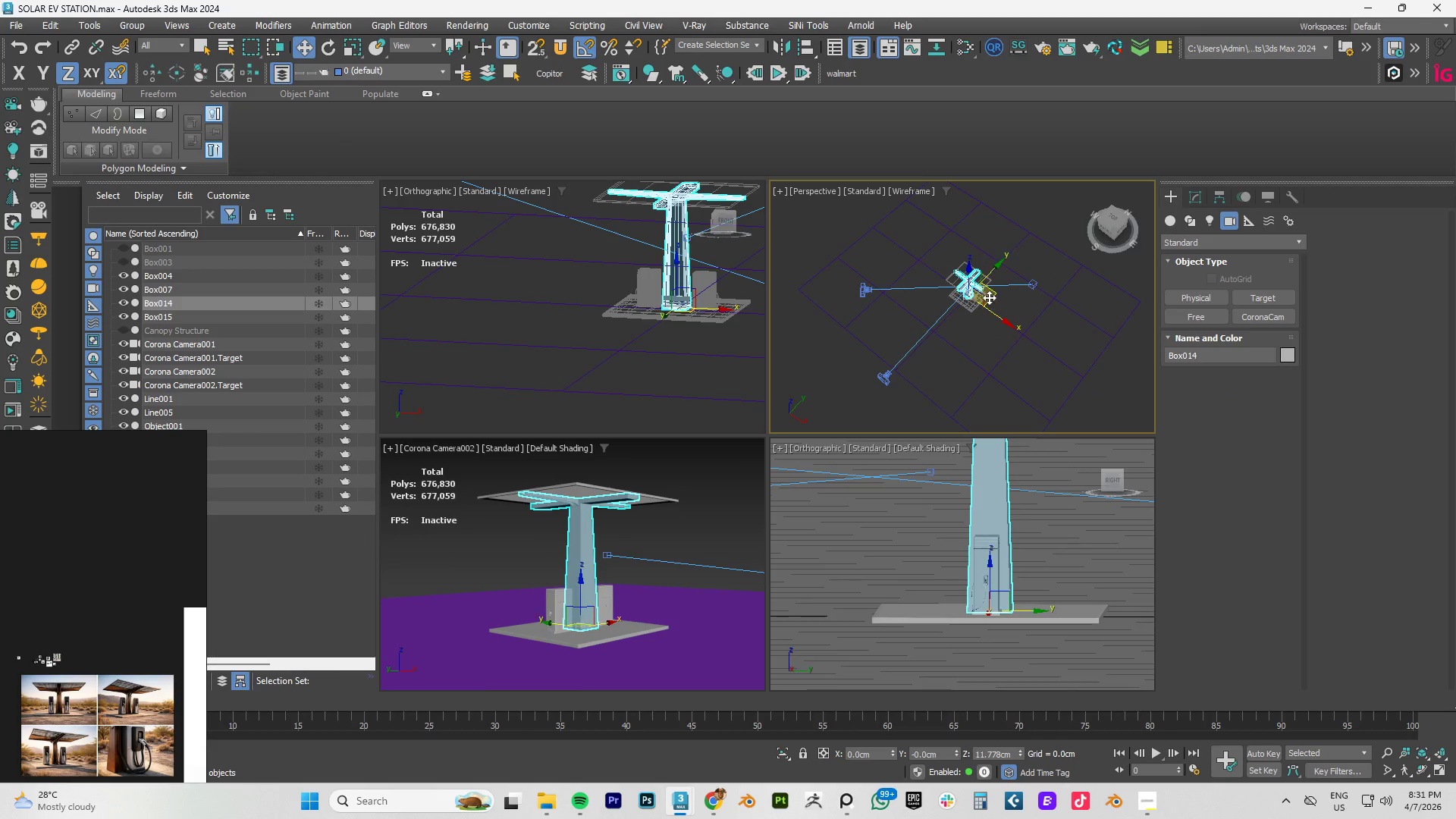 
hold_key(key=AltLeft, duration=1.36)
 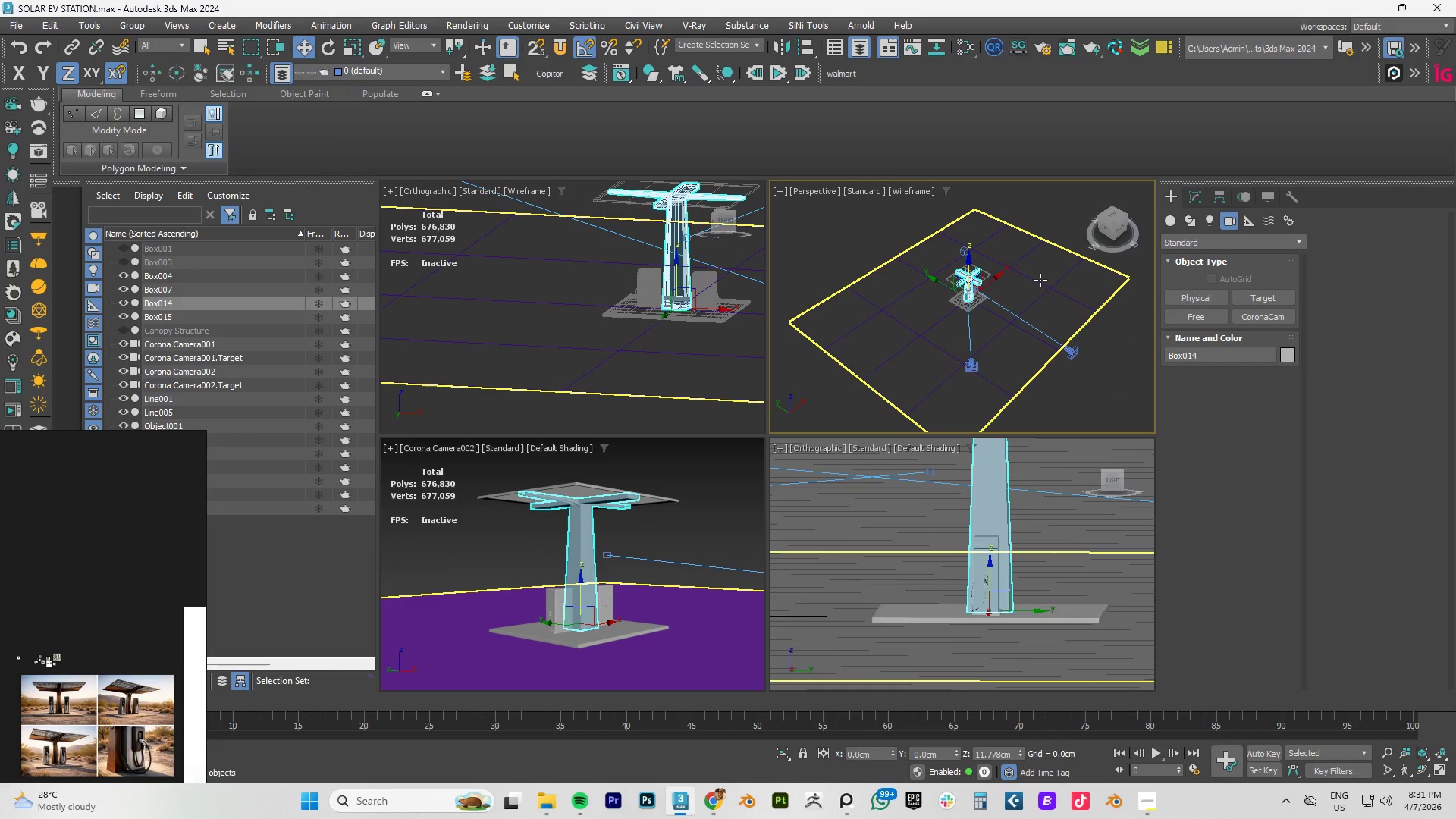 
key(F4)
 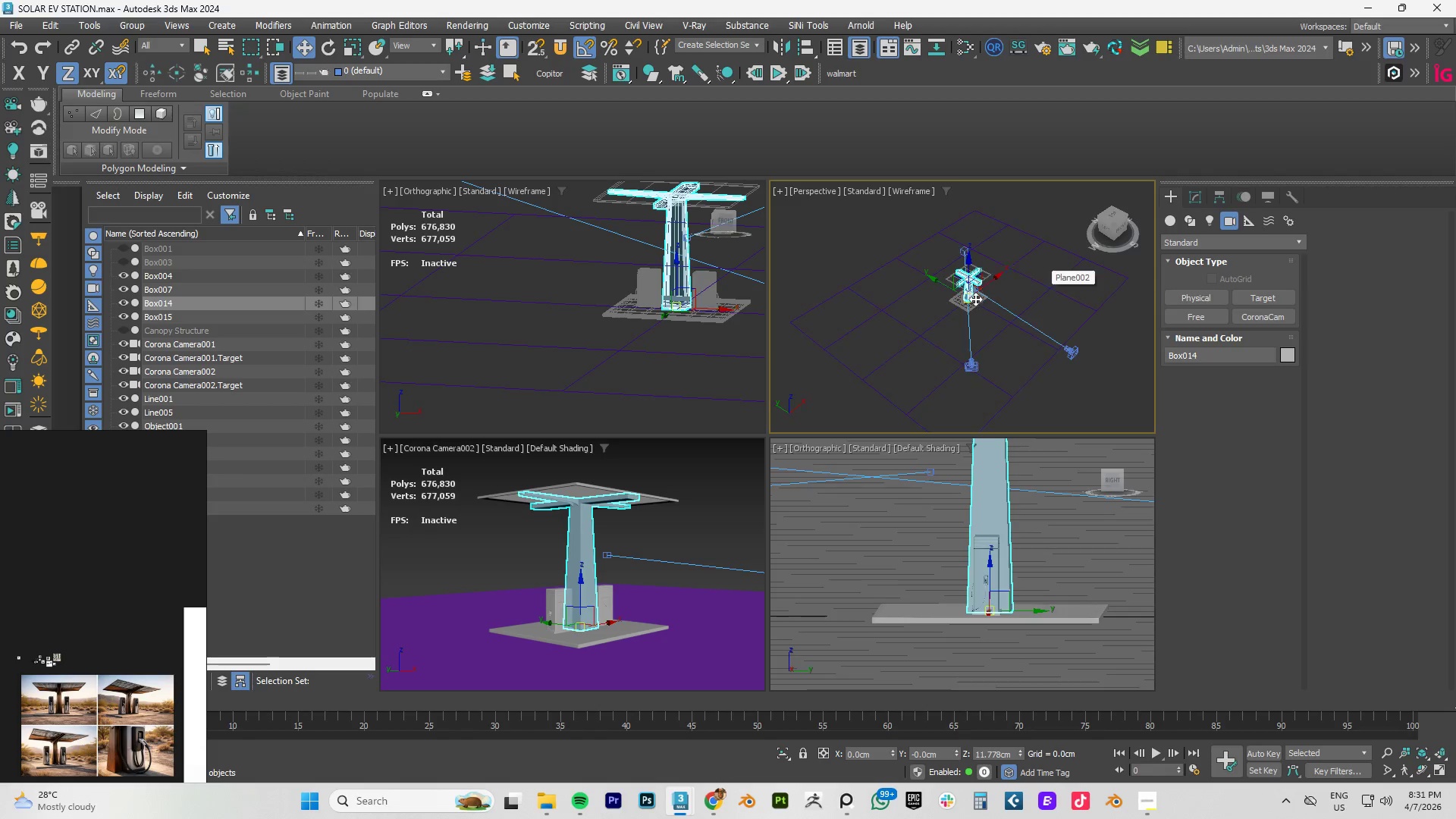 
key(F3)
 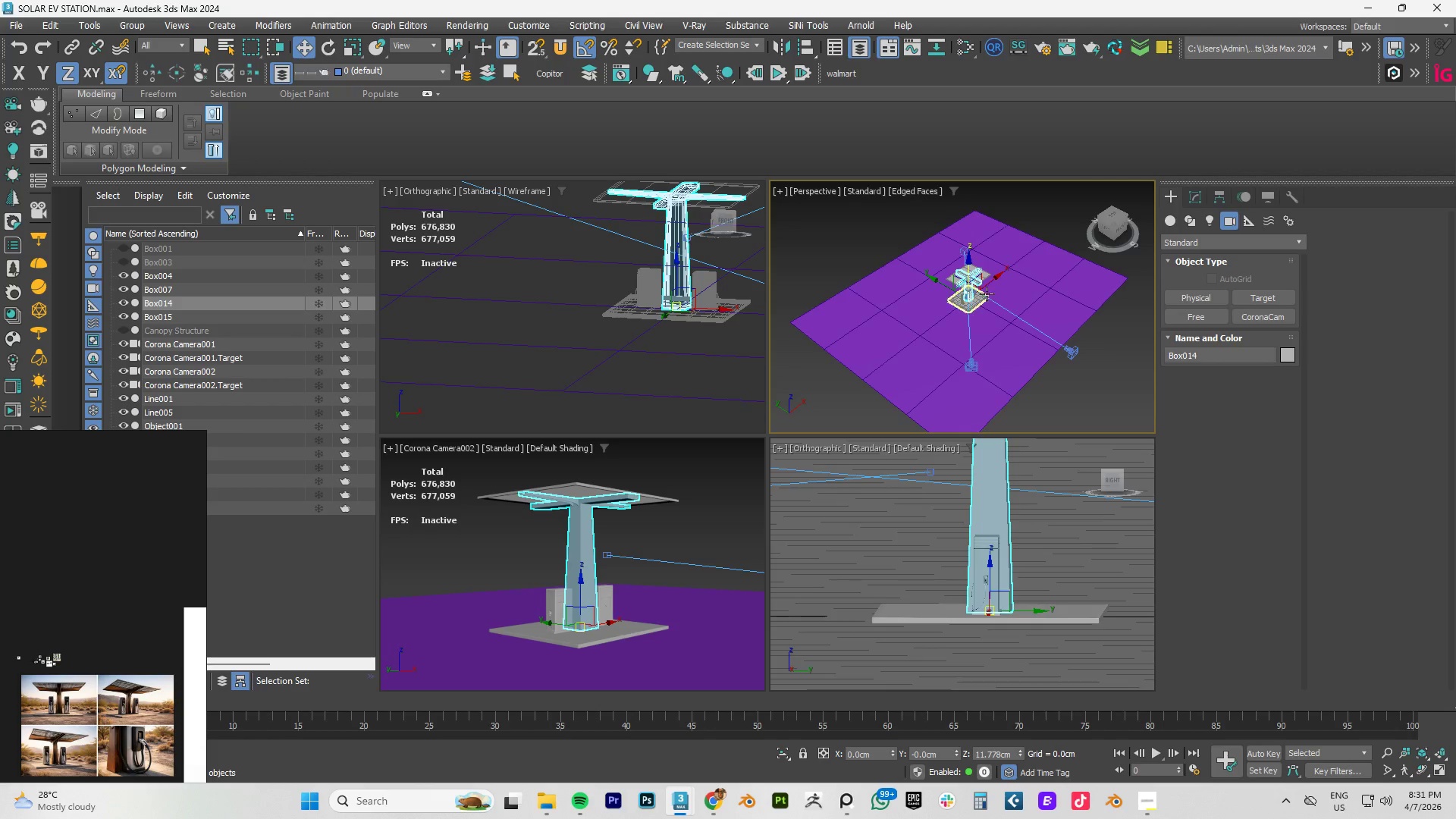 
key(F4)
 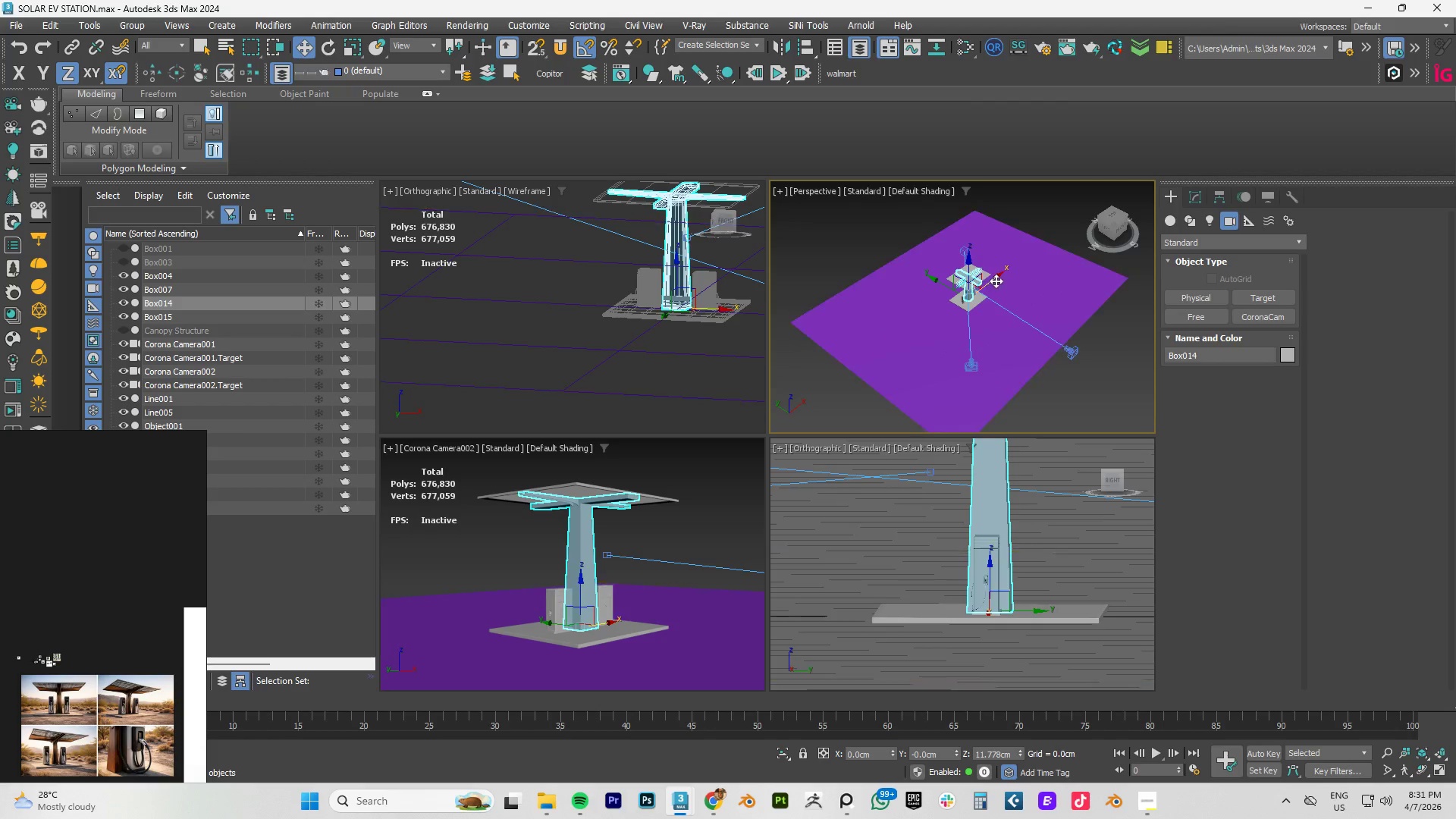 
key(F4)
 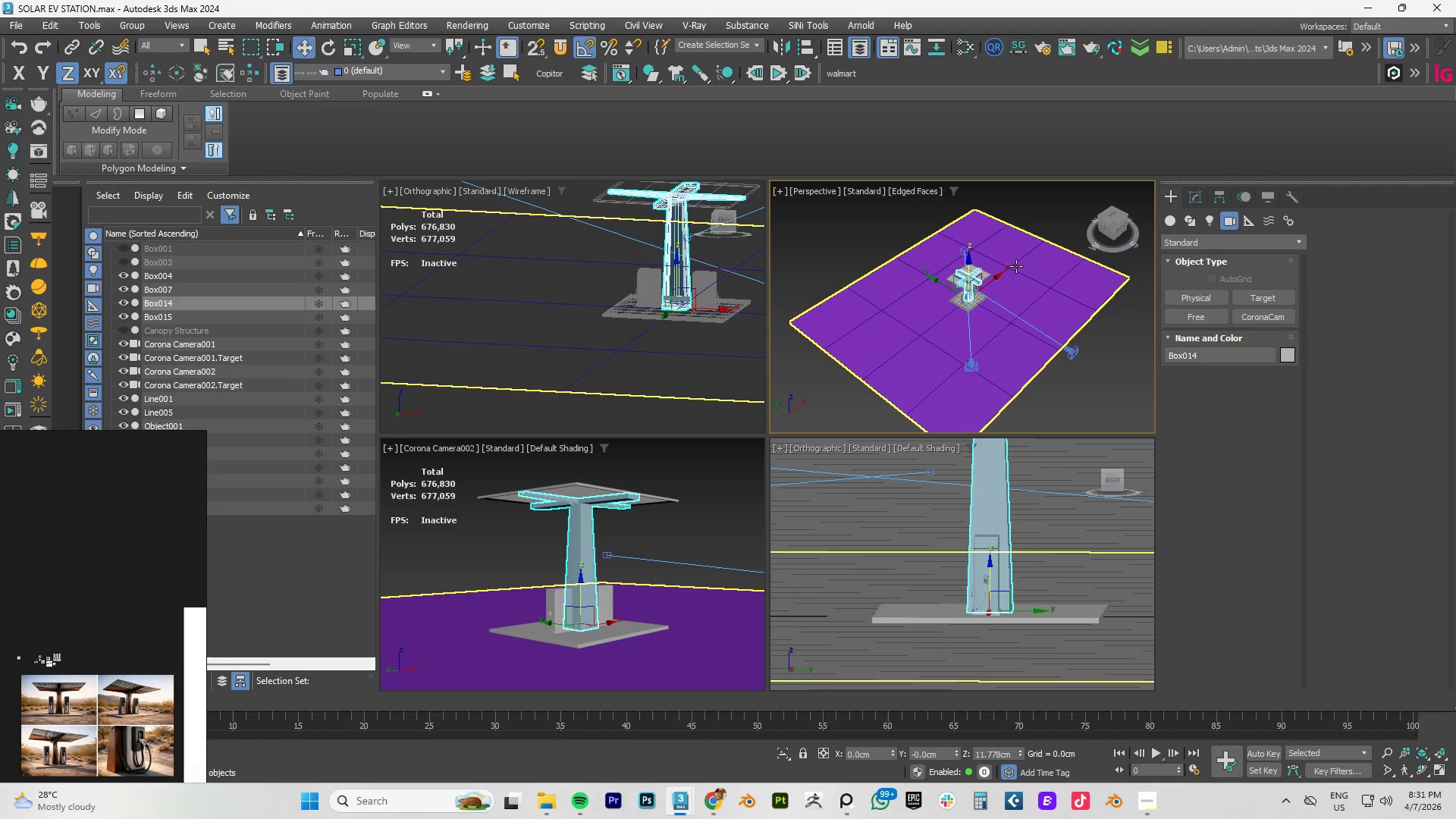 
left_click([1016, 265])
 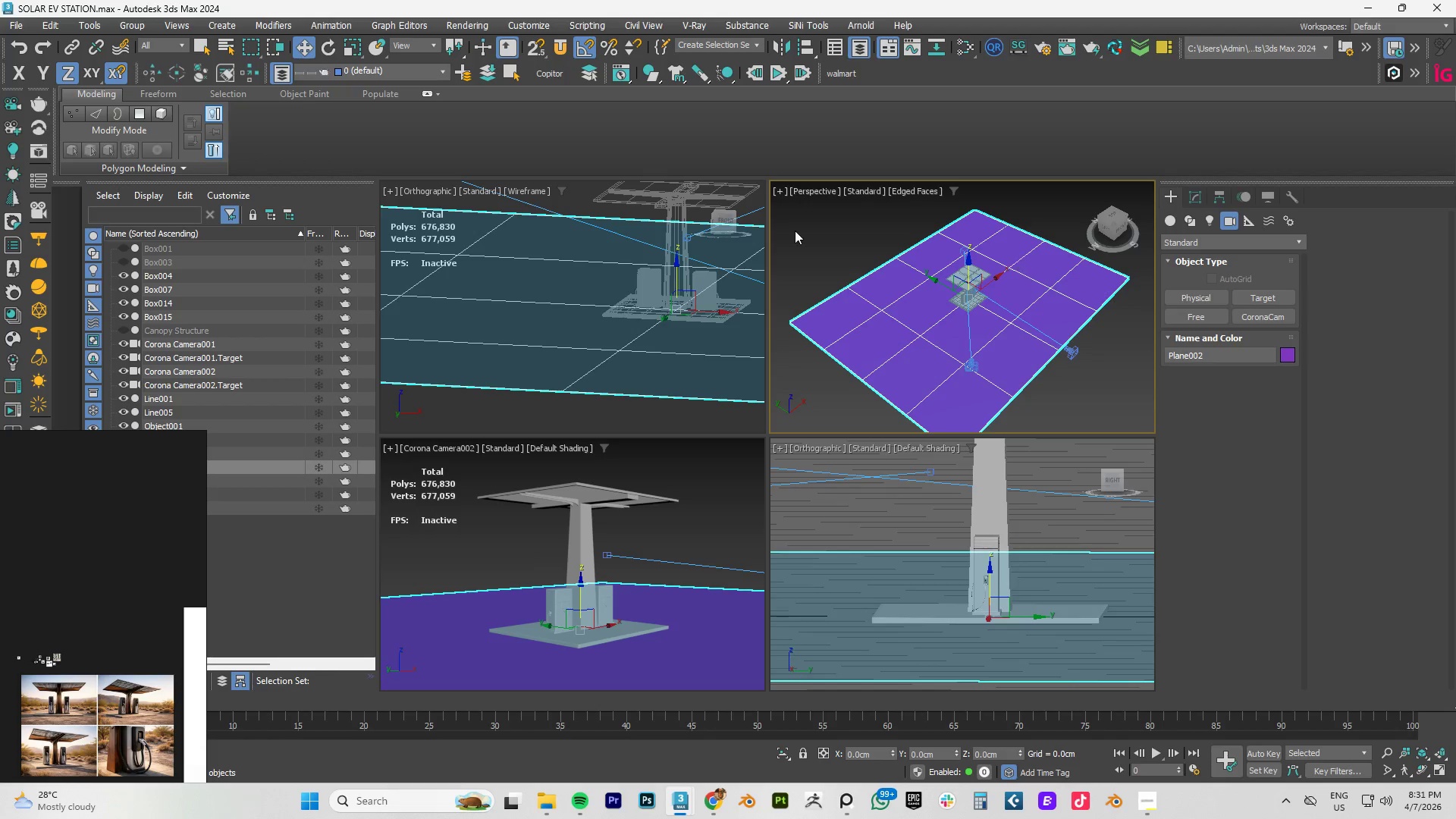 
left_click([777, 227])
 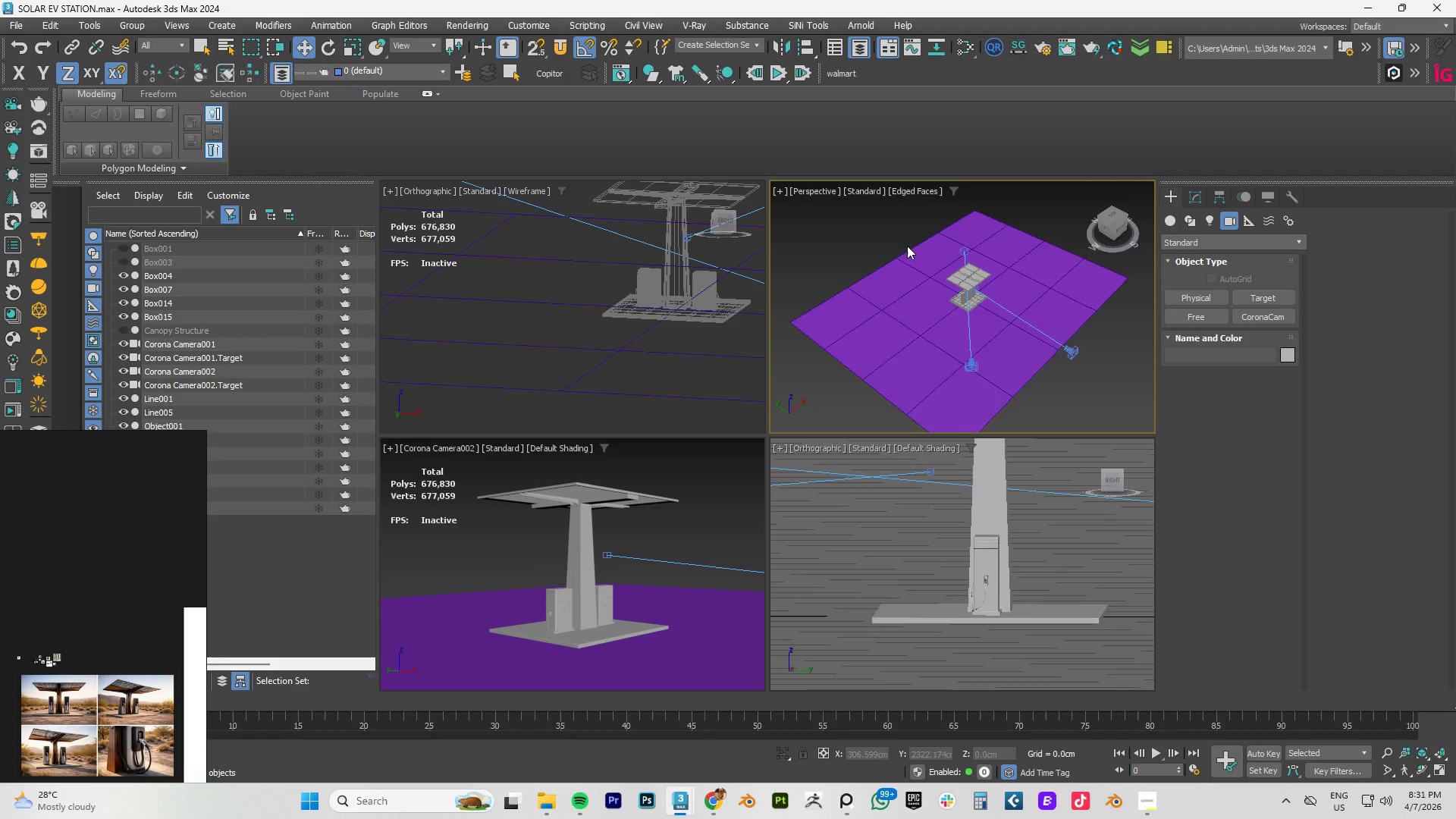 
key(F4)
 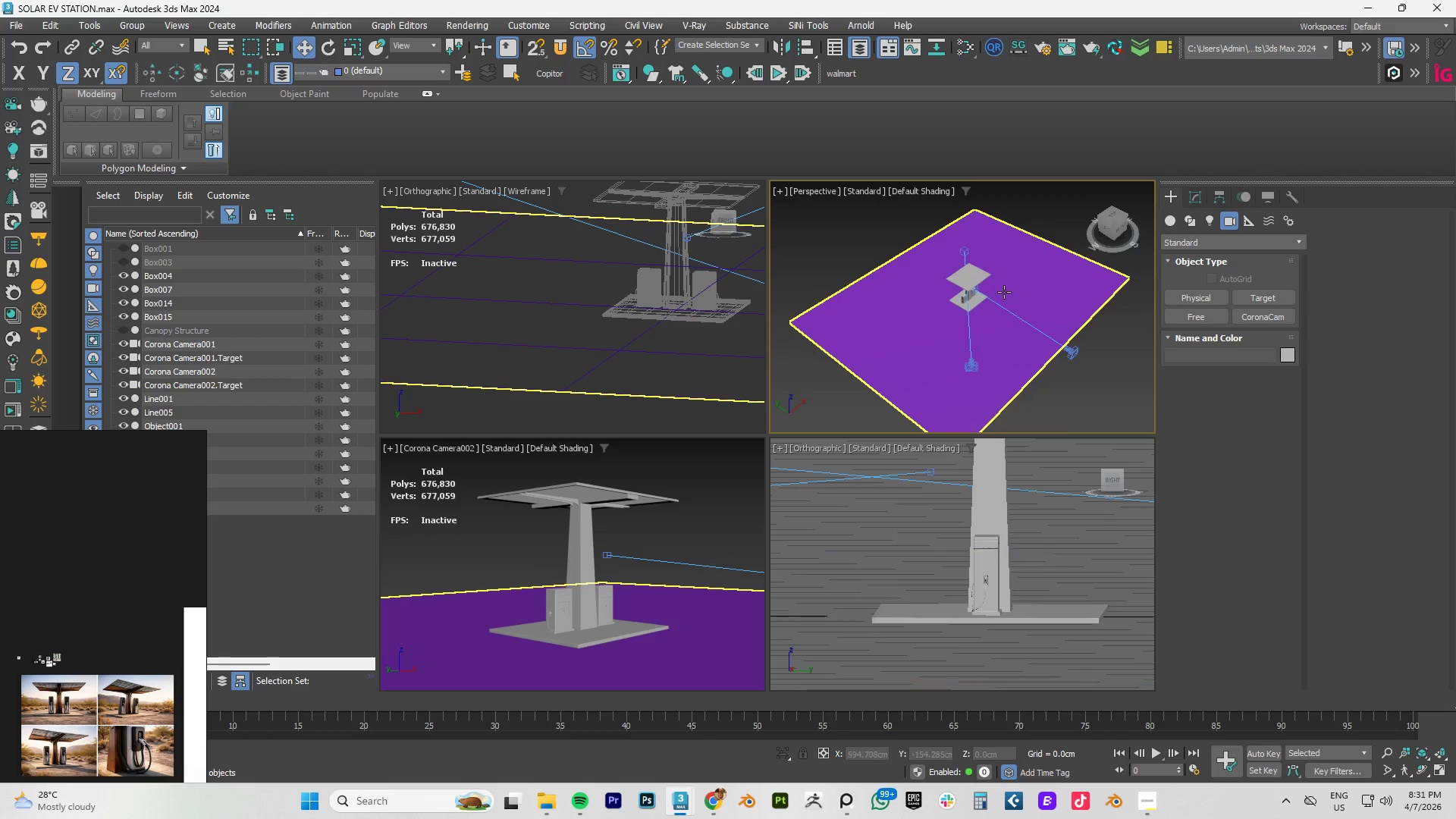 
scroll: coordinate [996, 293], scroll_direction: up, amount: 4.0
 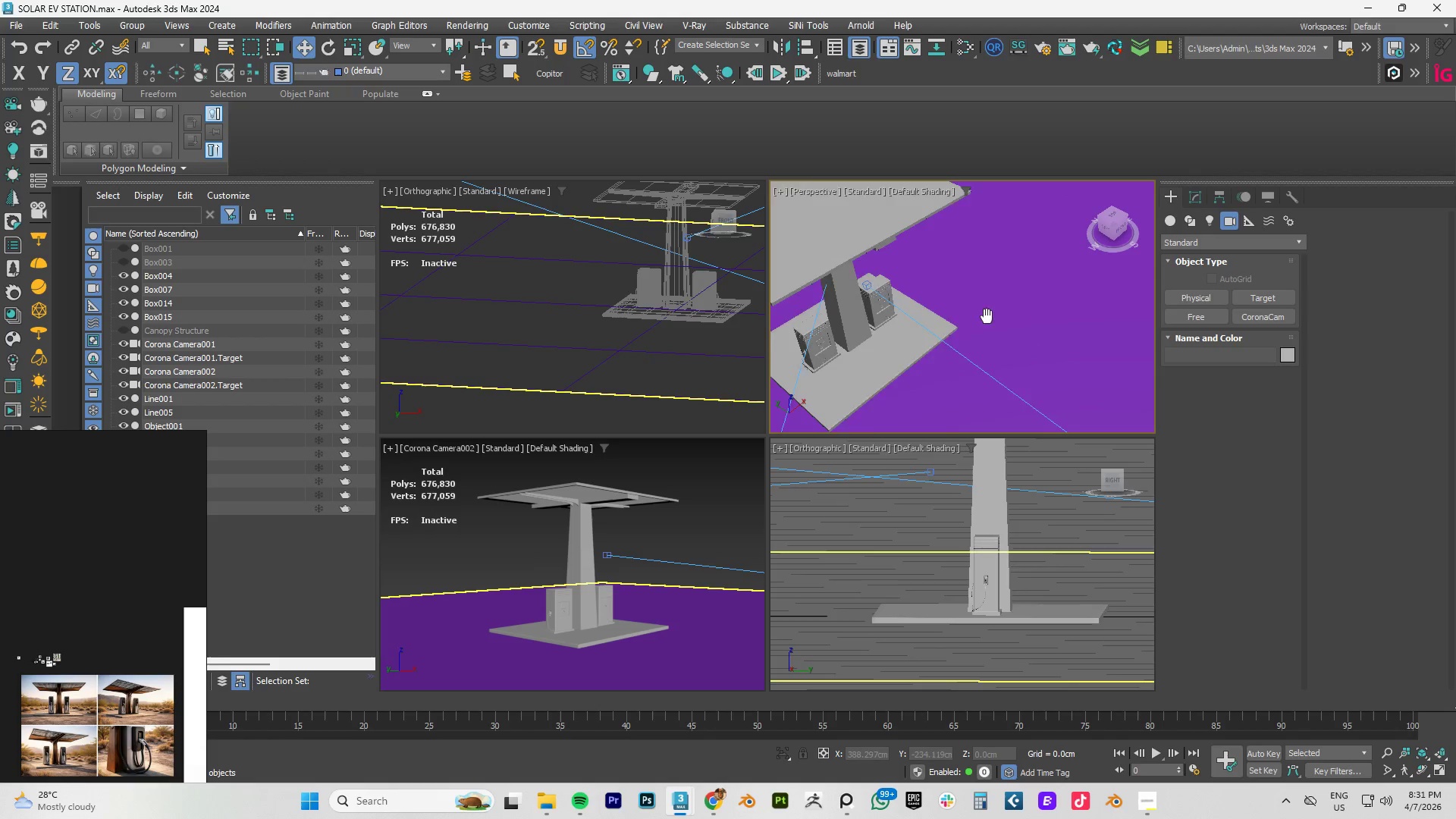 
hold_key(key=AltLeft, duration=1.52)
 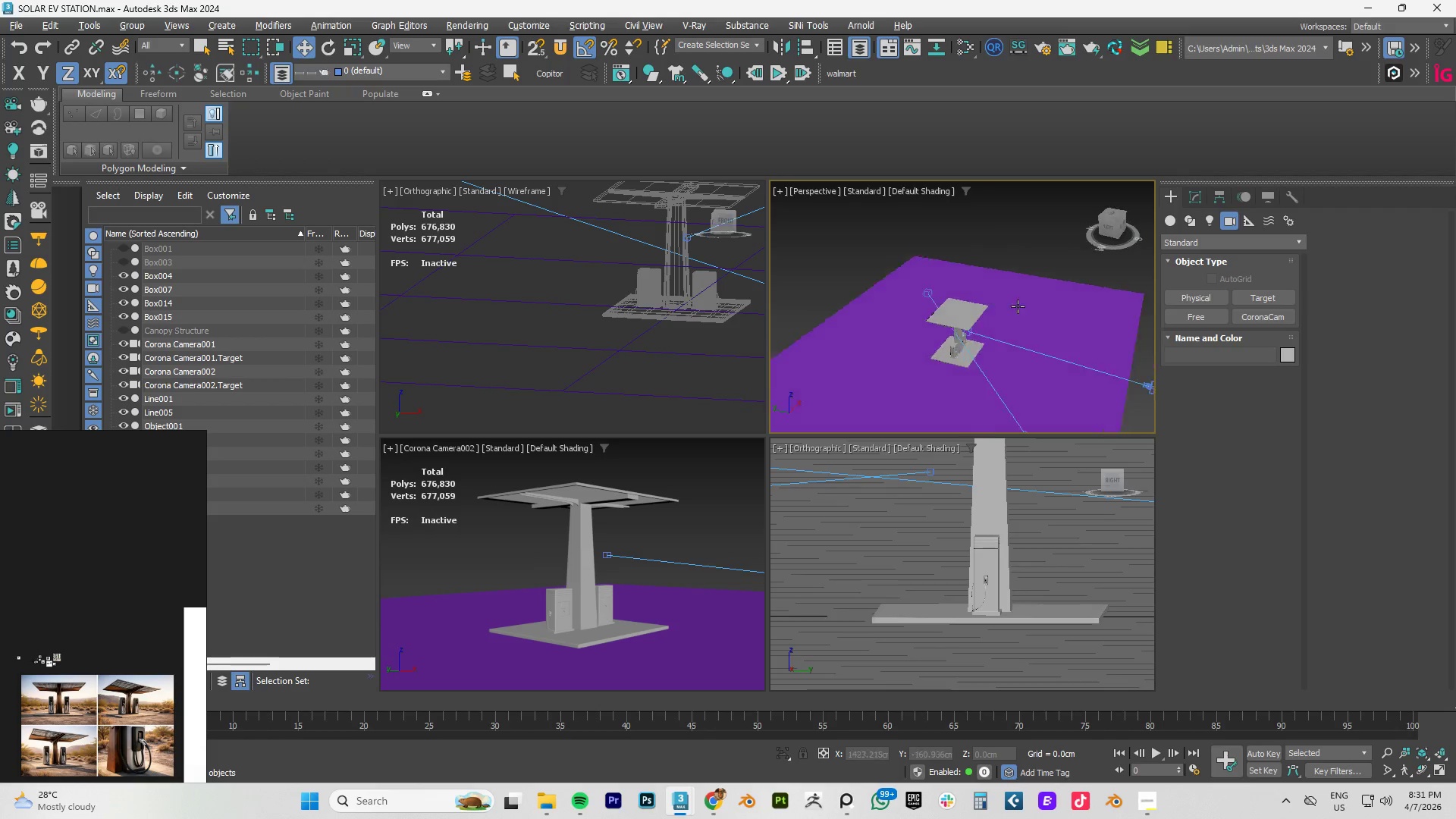 
scroll: coordinate [981, 329], scroll_direction: down, amount: 3.0
 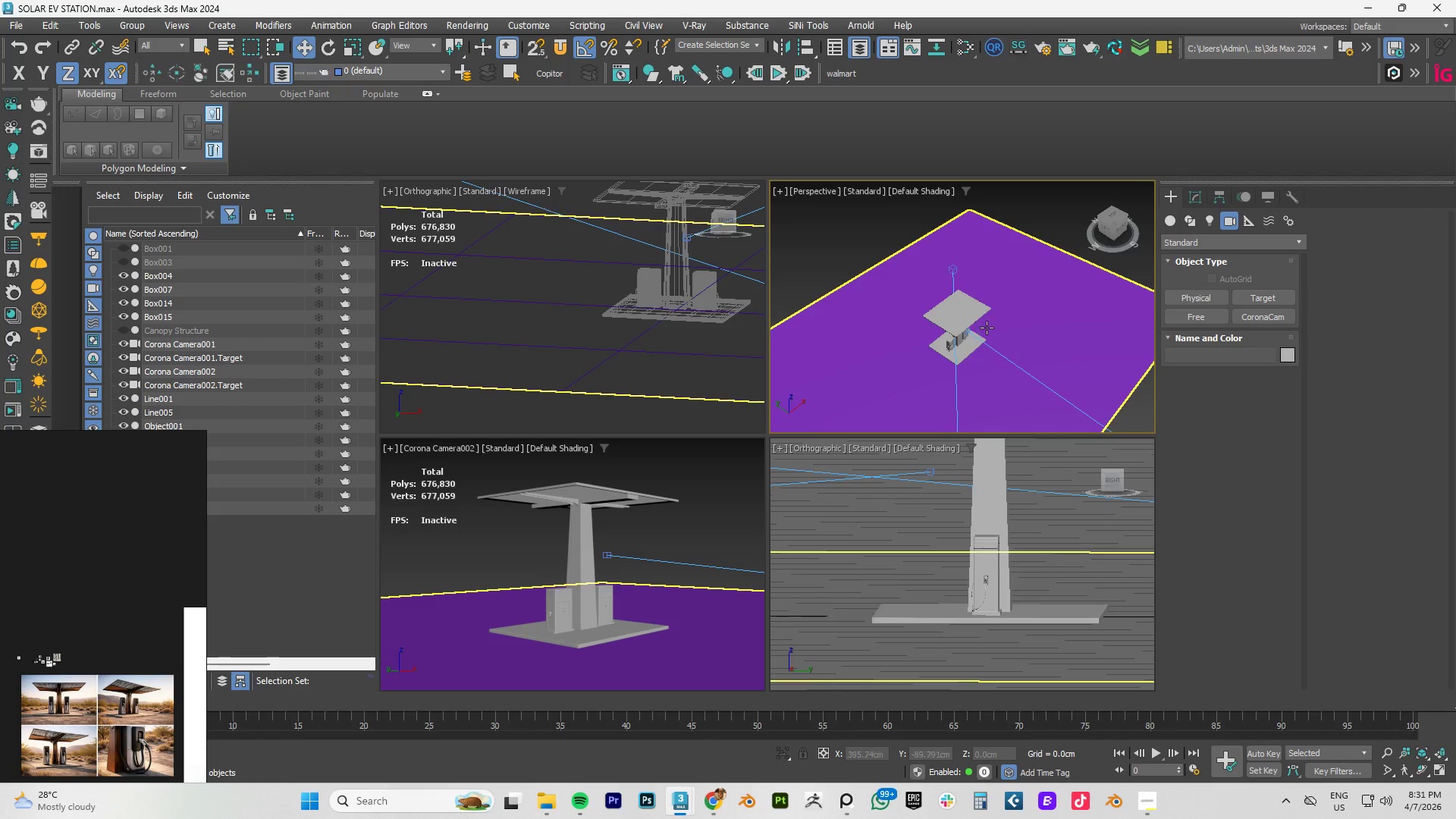 
hold_key(key=AltLeft, duration=1.5)
 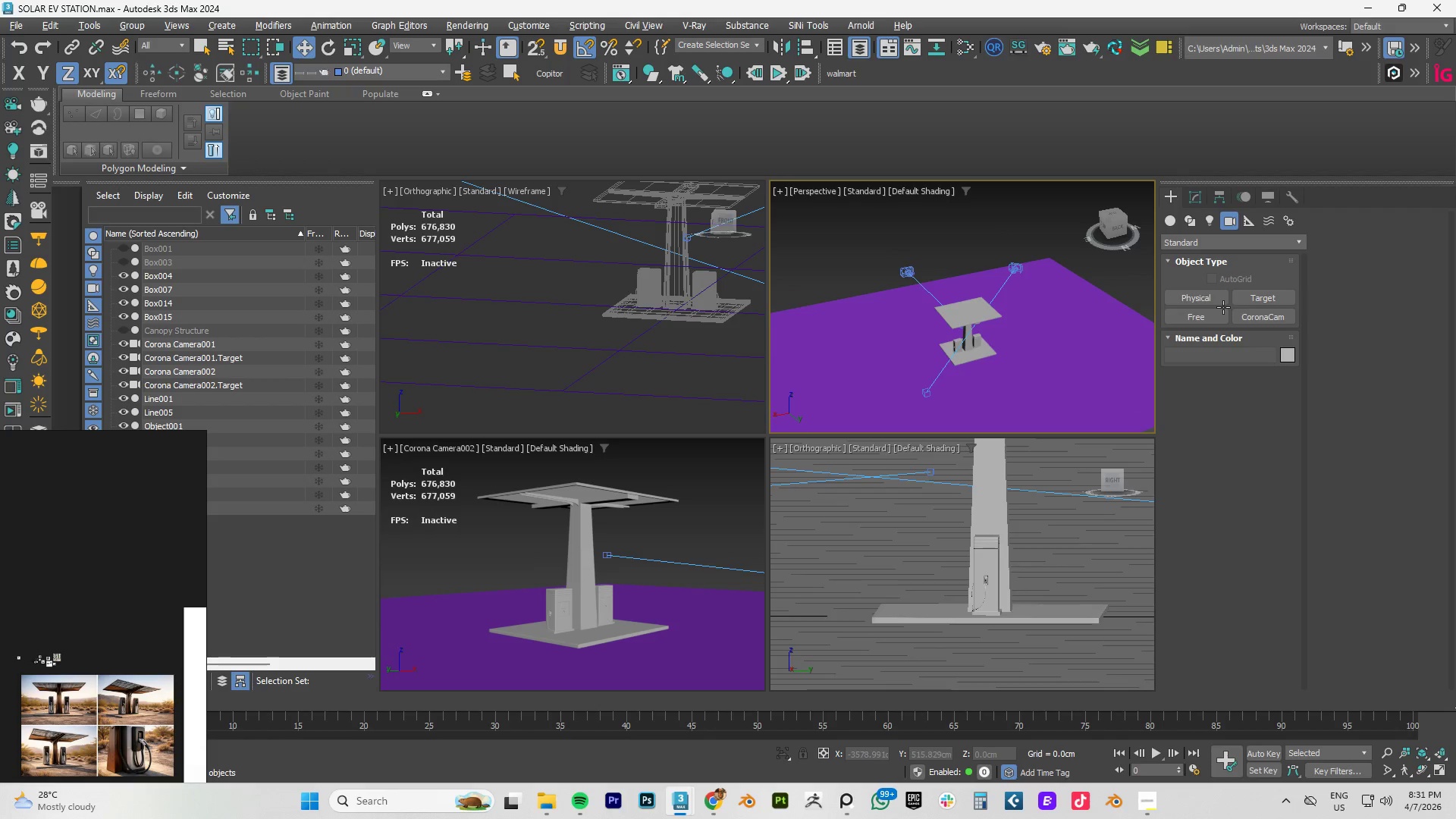 
hold_key(key=AltLeft, duration=1.11)
 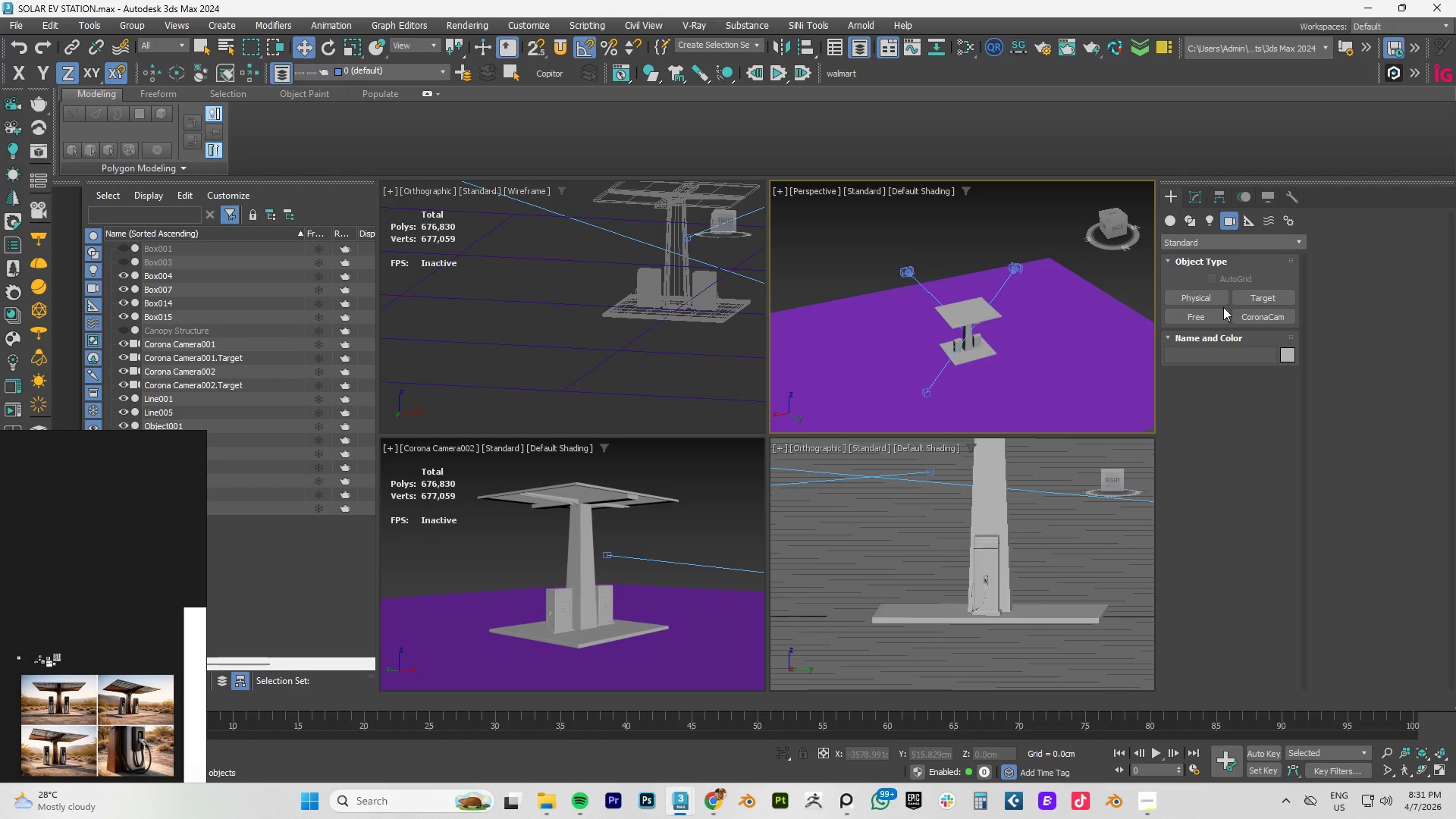 
wait(5.88)
 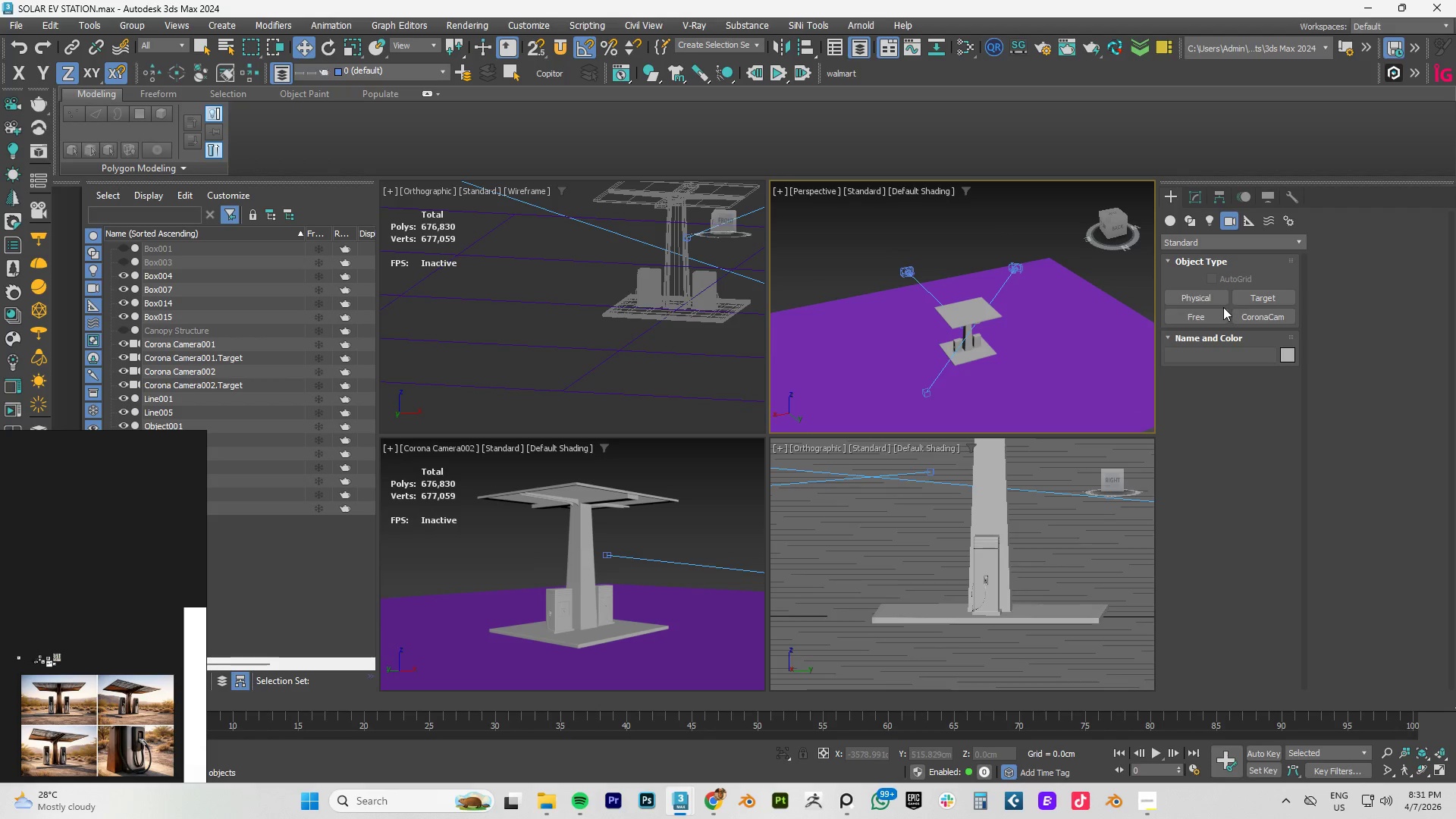 
scroll: coordinate [983, 322], scroll_direction: up, amount: 3.0
 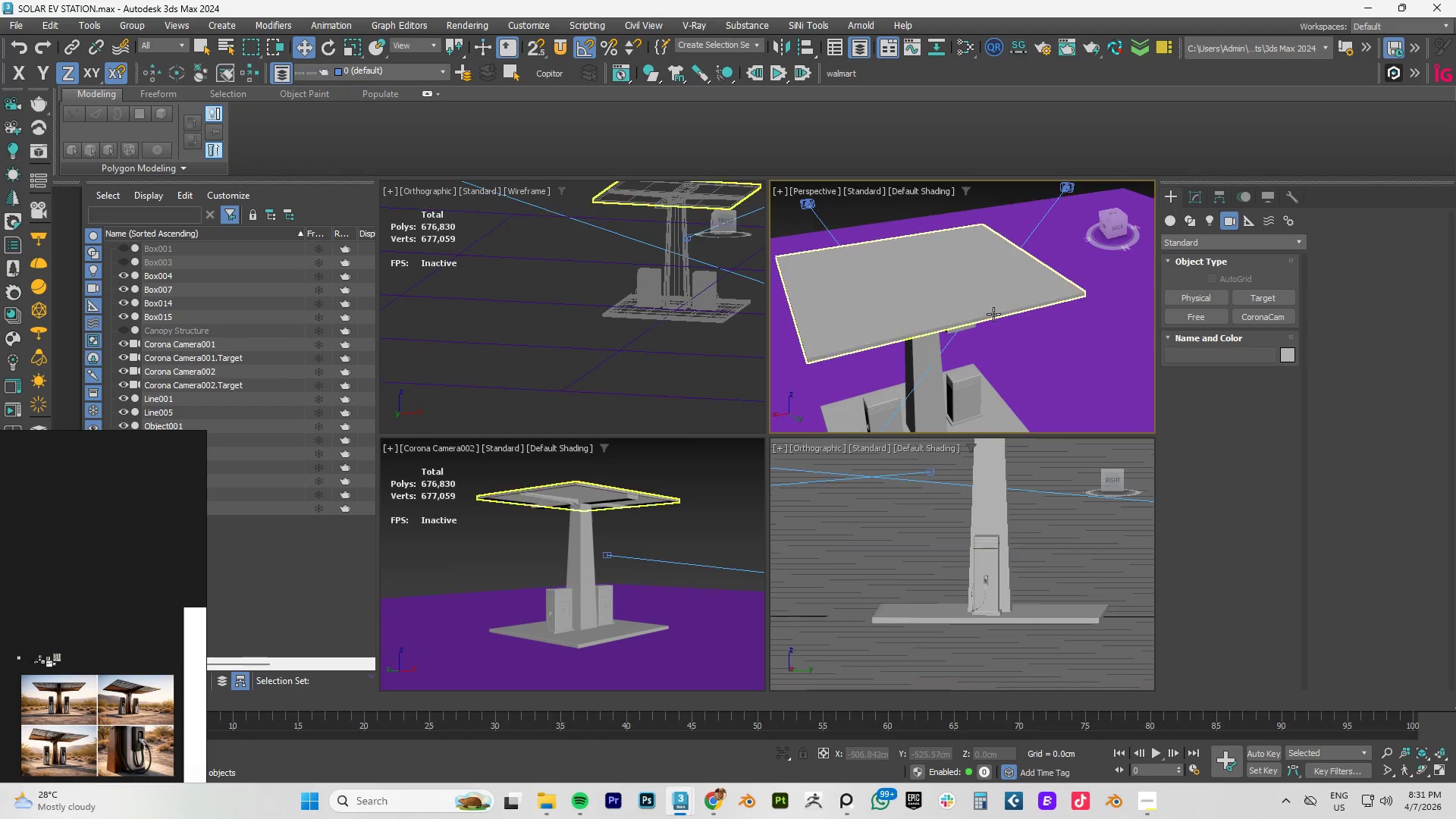 
hold_key(key=AltLeft, duration=1.42)
 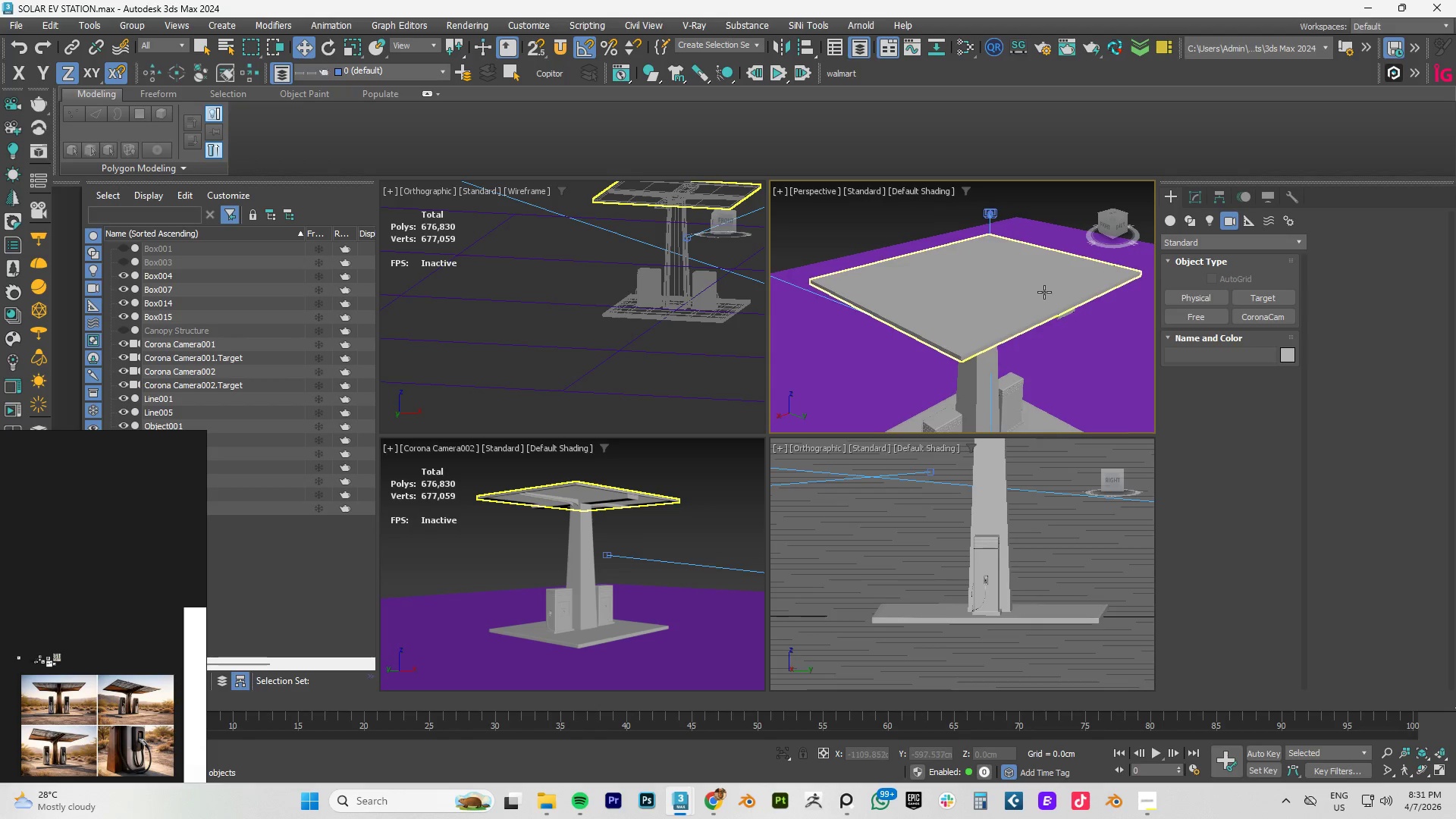 
scroll: coordinate [1040, 292], scroll_direction: down, amount: 1.0
 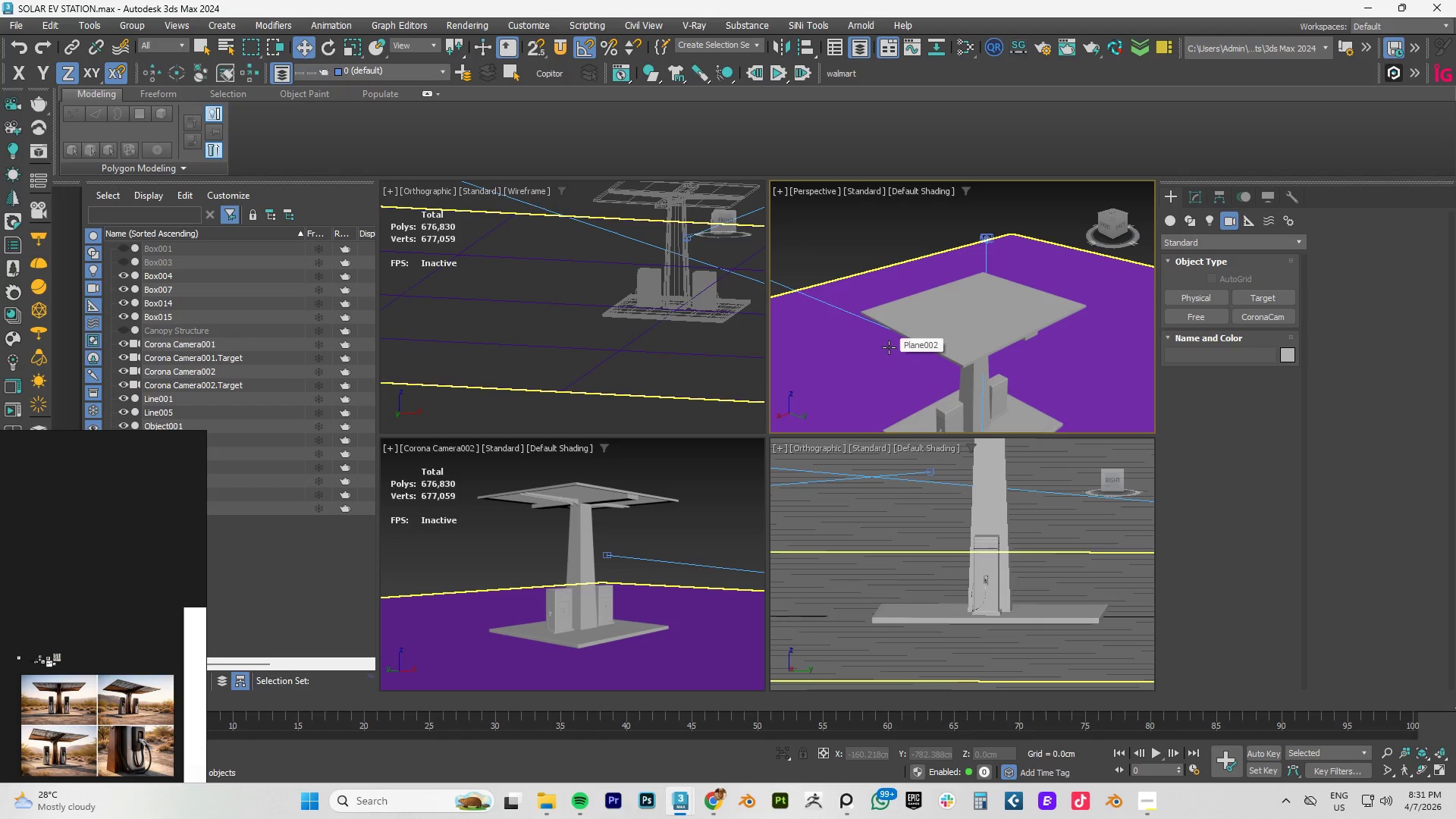 
wait(12.36)
 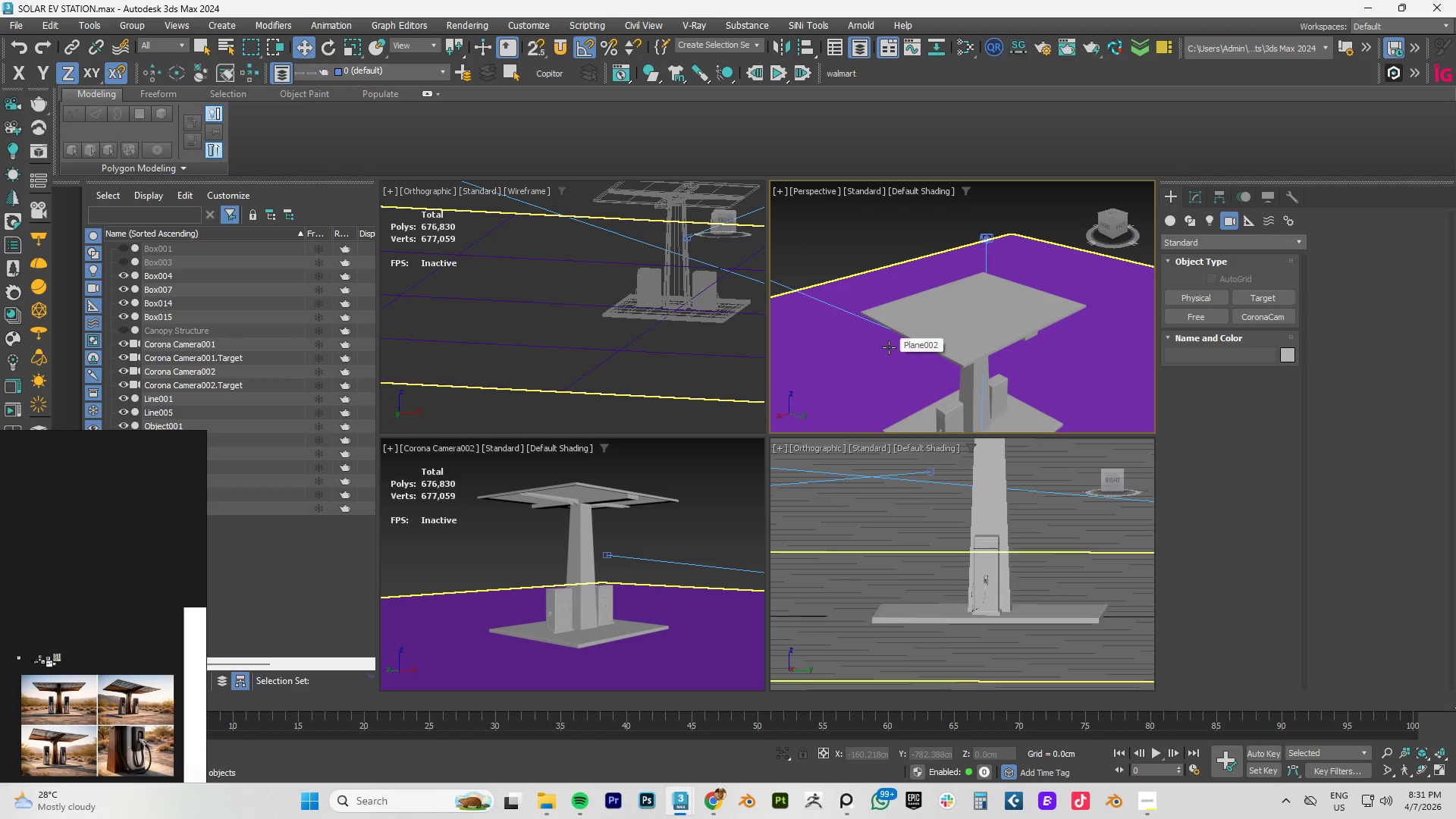 
scroll: coordinate [968, 347], scroll_direction: down, amount: 1.0
 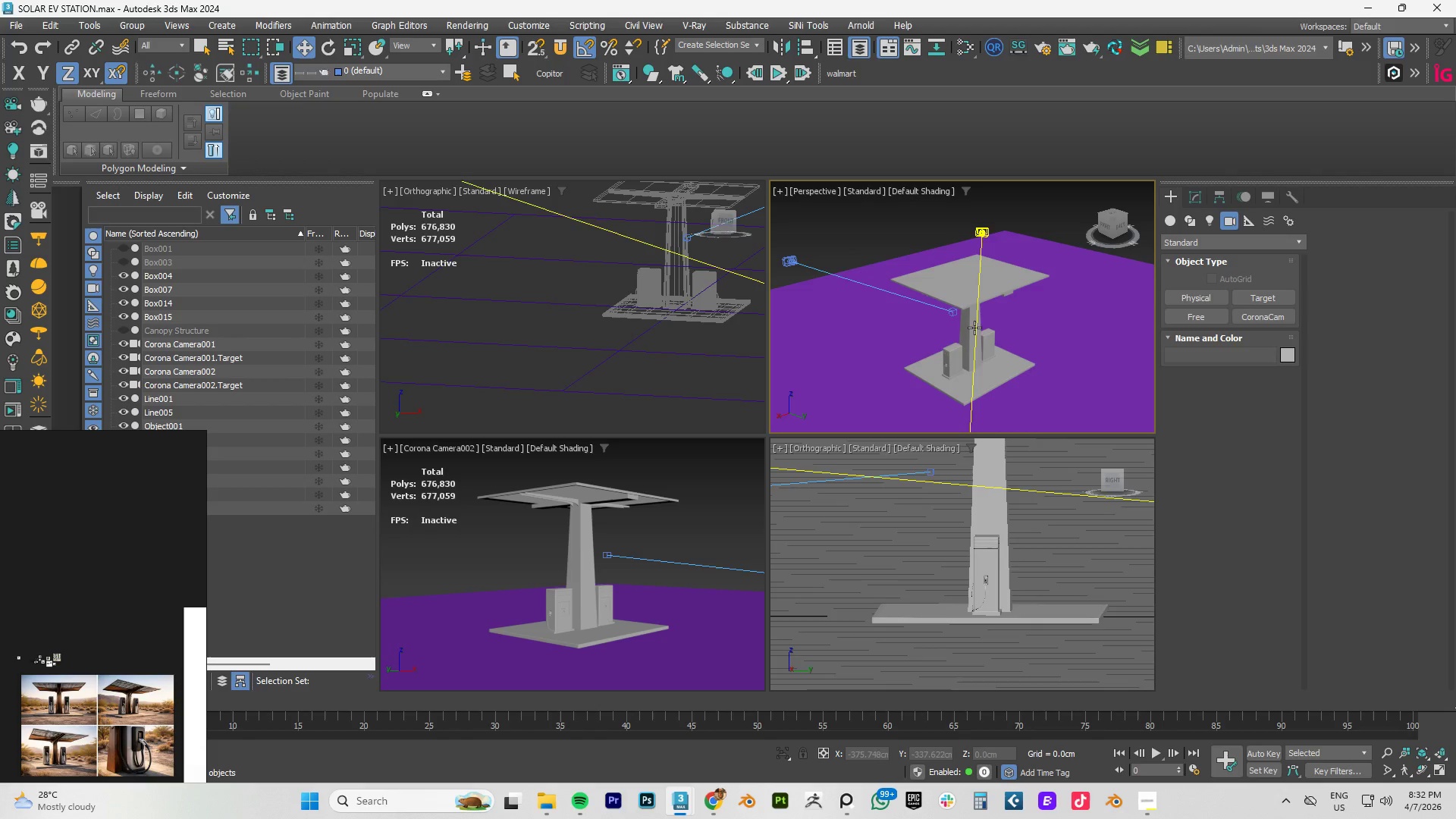 
hold_key(key=AltLeft, duration=0.56)
 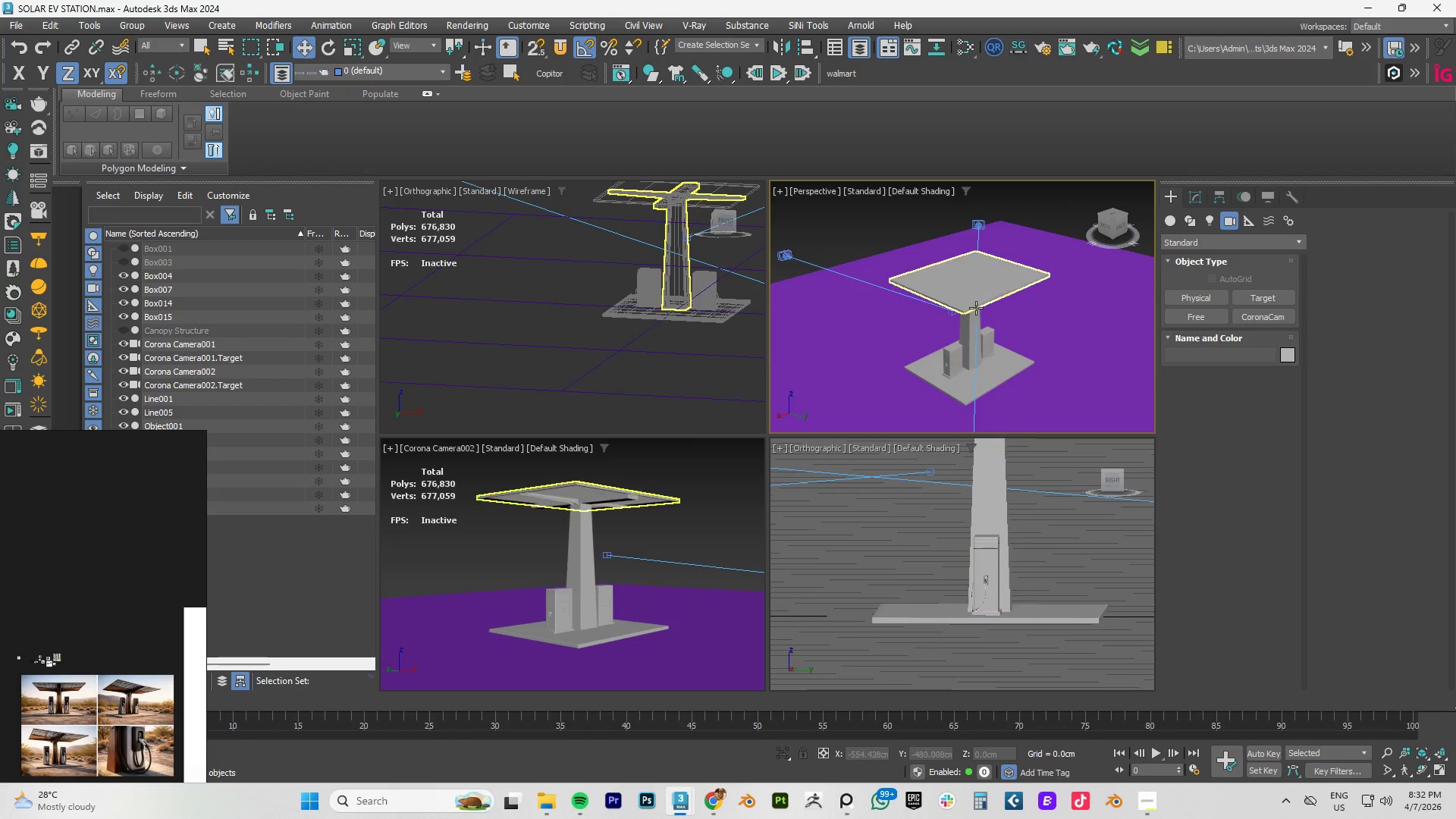 
hold_key(key=AltLeft, duration=1.33)
 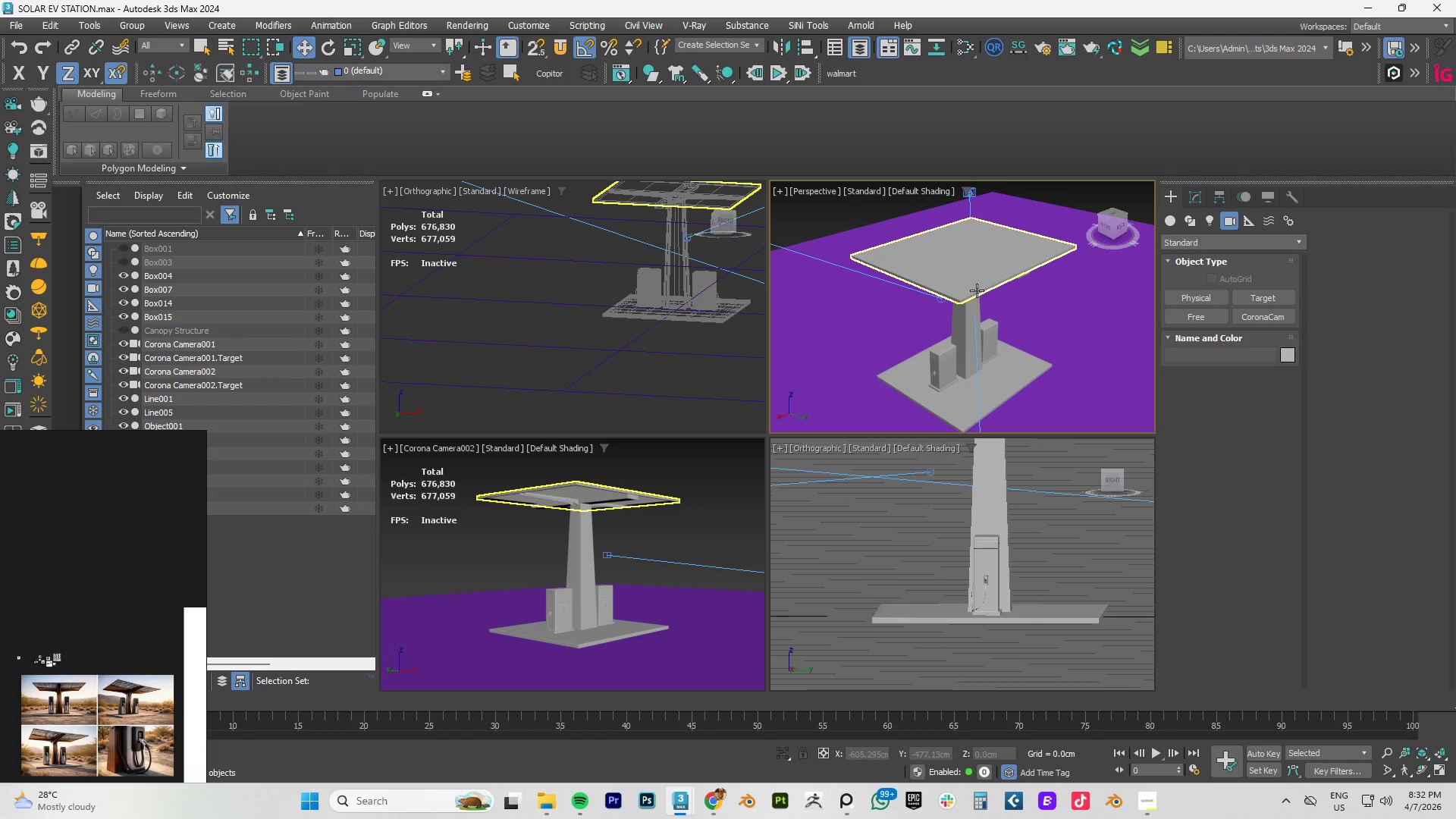 
scroll: coordinate [976, 308], scroll_direction: up, amount: 1.0
 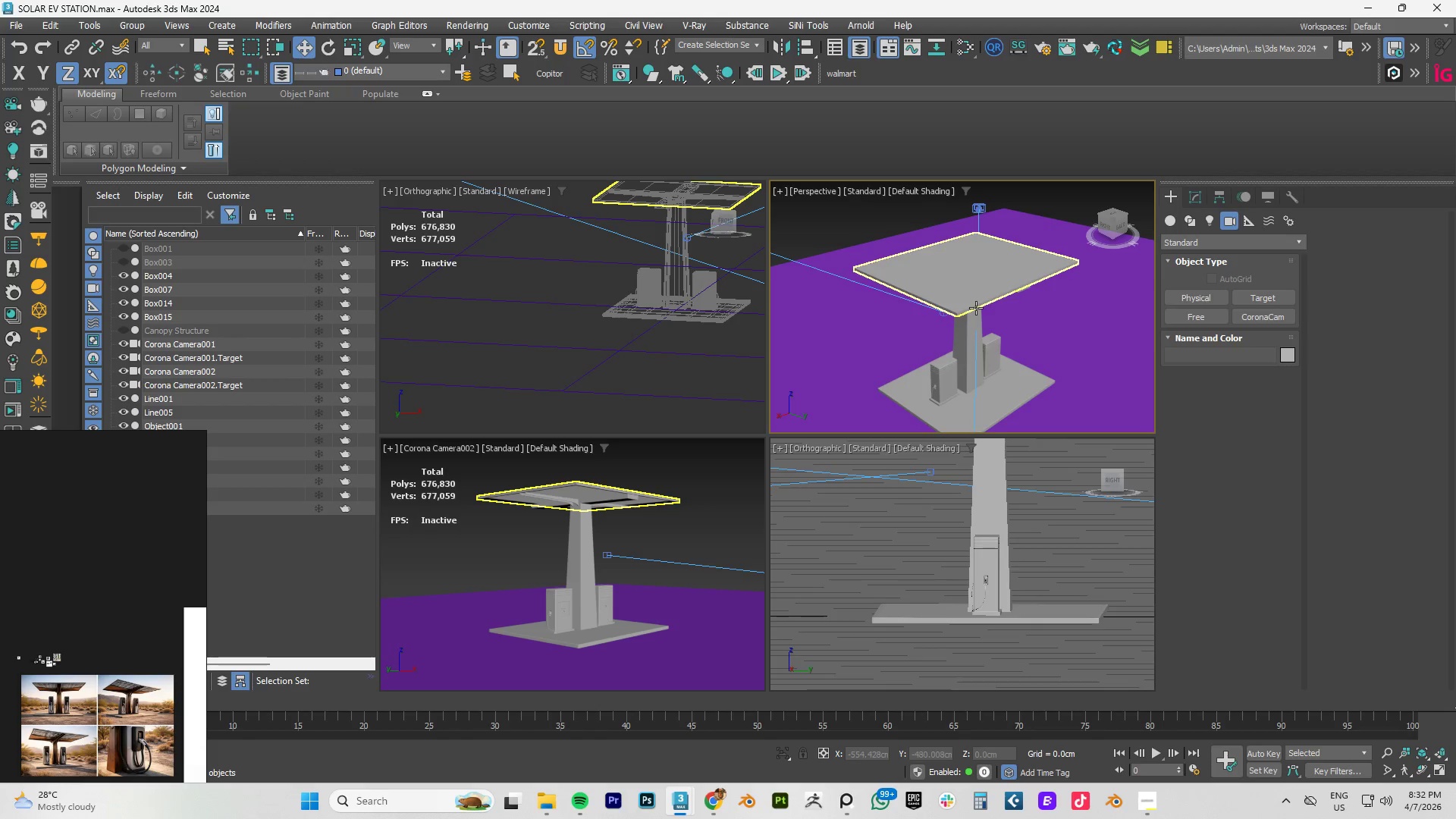 
hold_key(key=AltLeft, duration=0.45)
 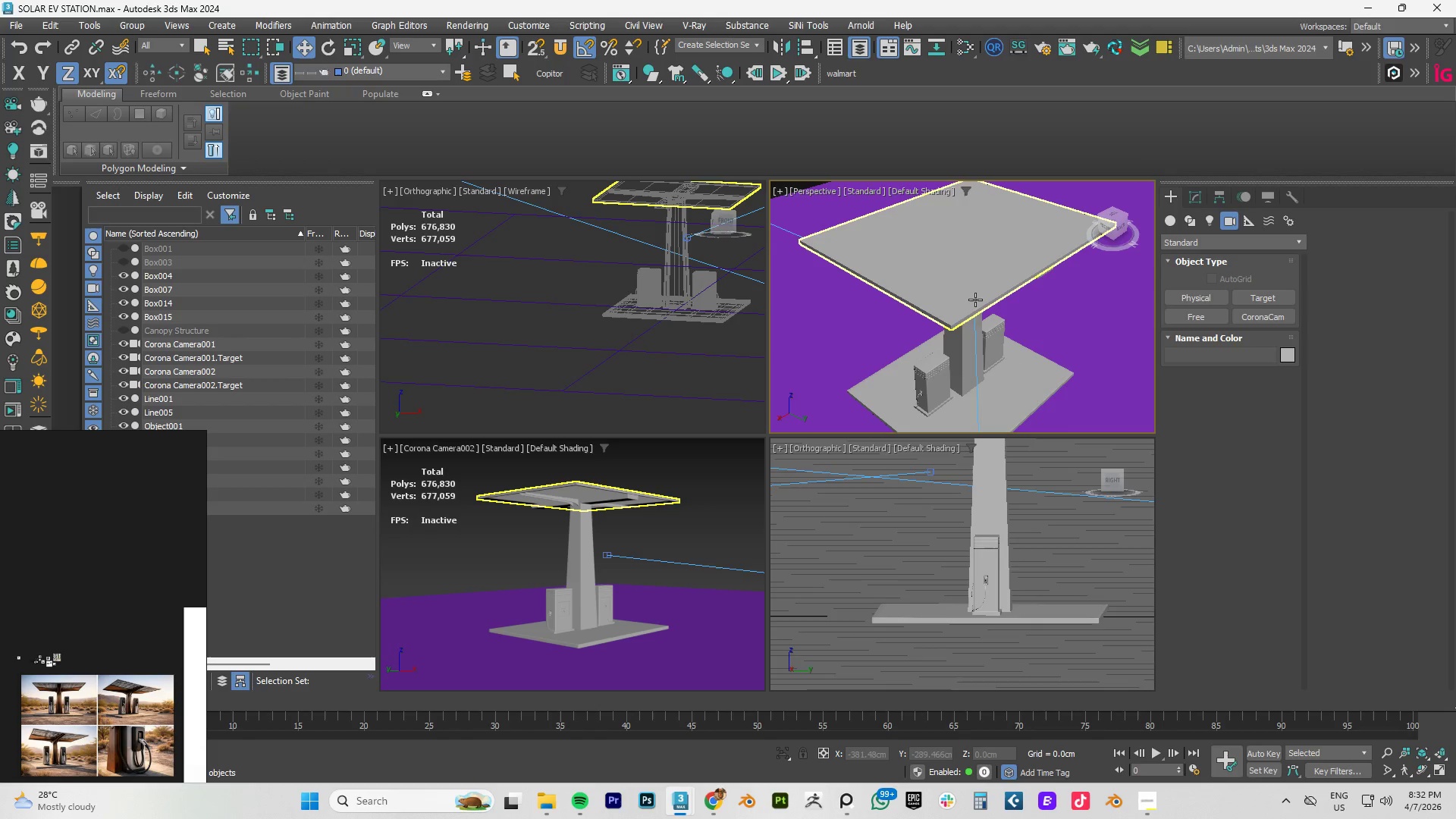 
scroll: coordinate [975, 300], scroll_direction: up, amount: 1.0
 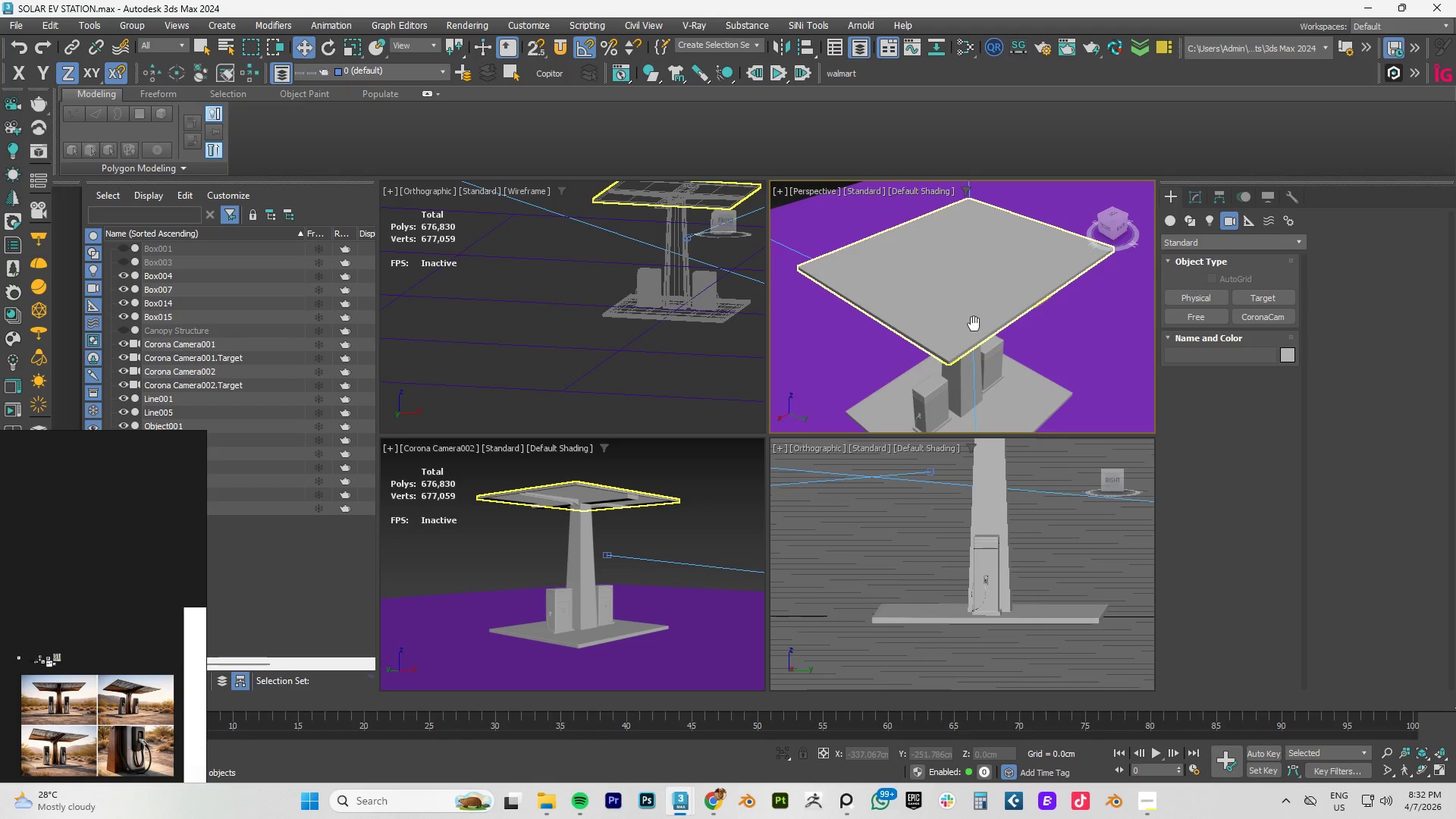 
key(Alt+AltLeft)
 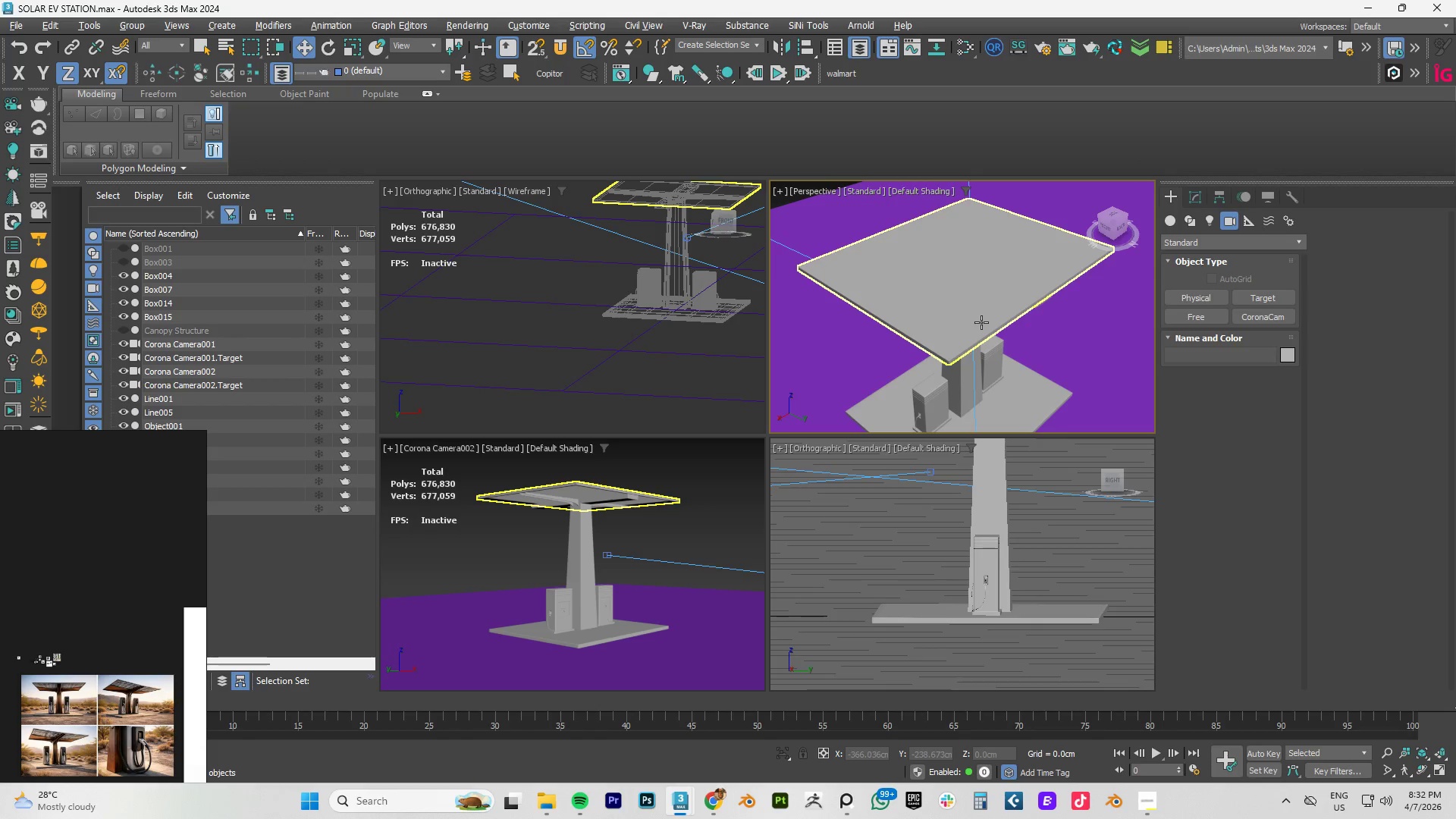 
key(Tab)
 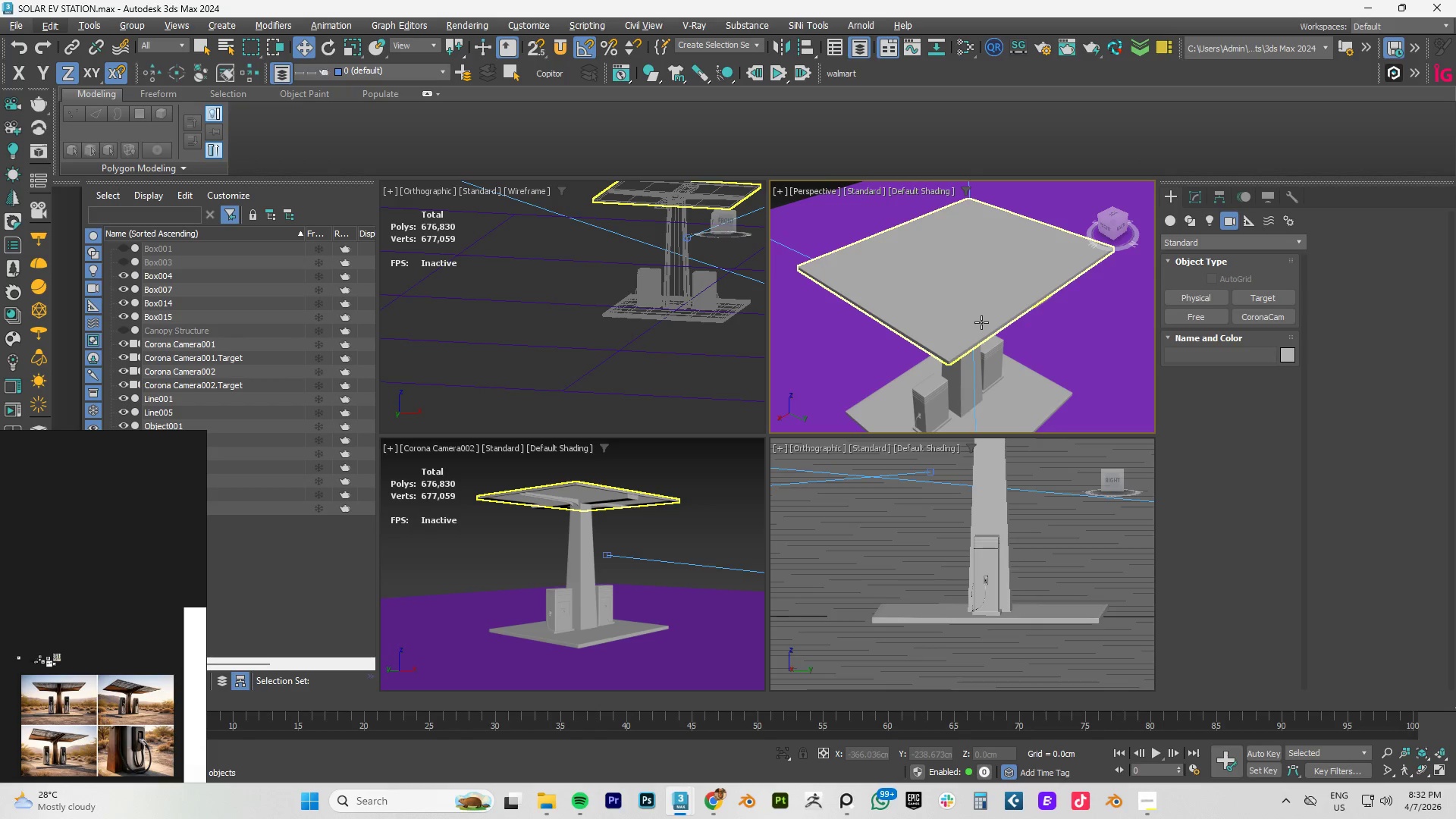 
key(Alt+AltLeft)
 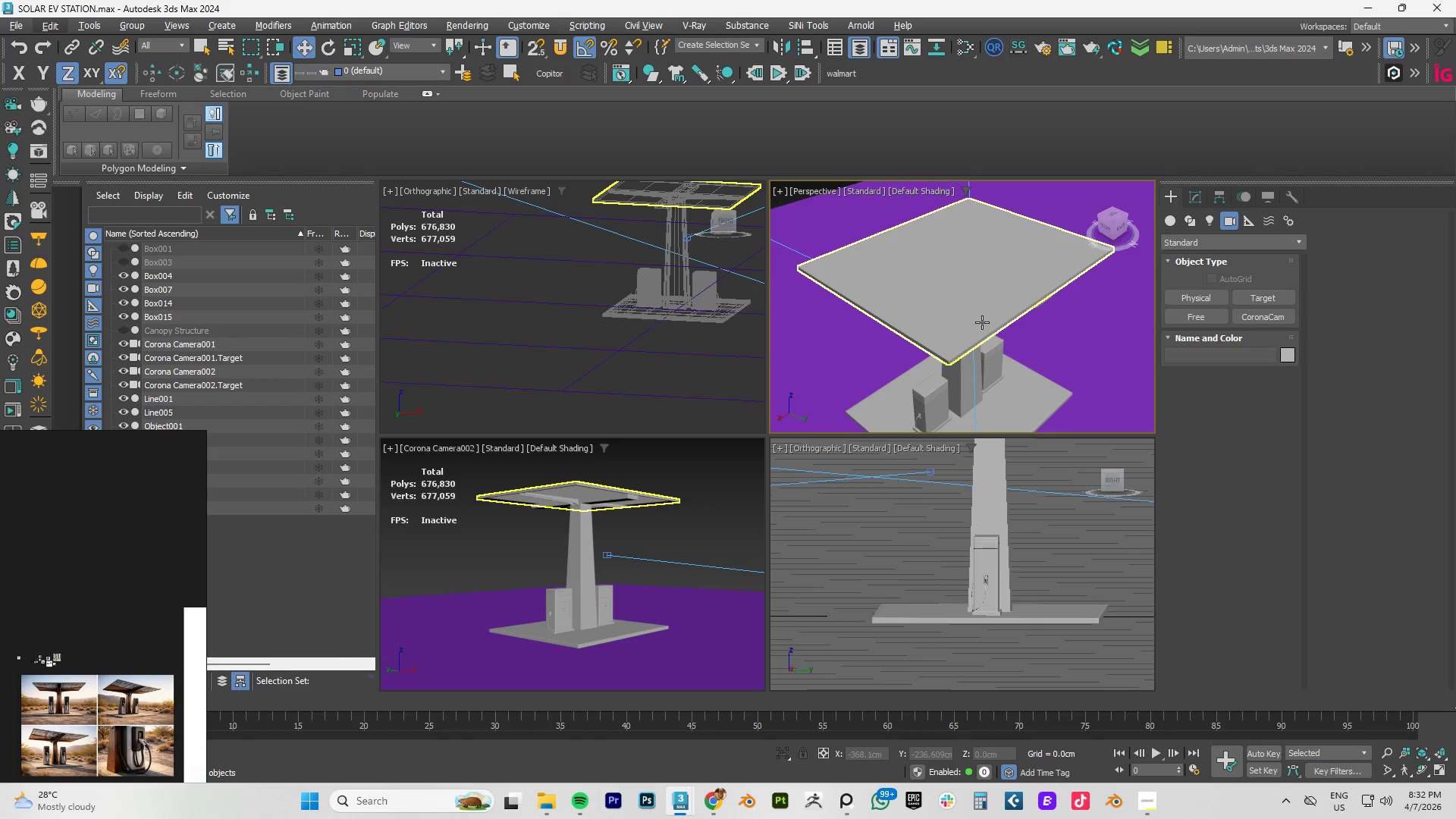 
key(Alt+Tab)
 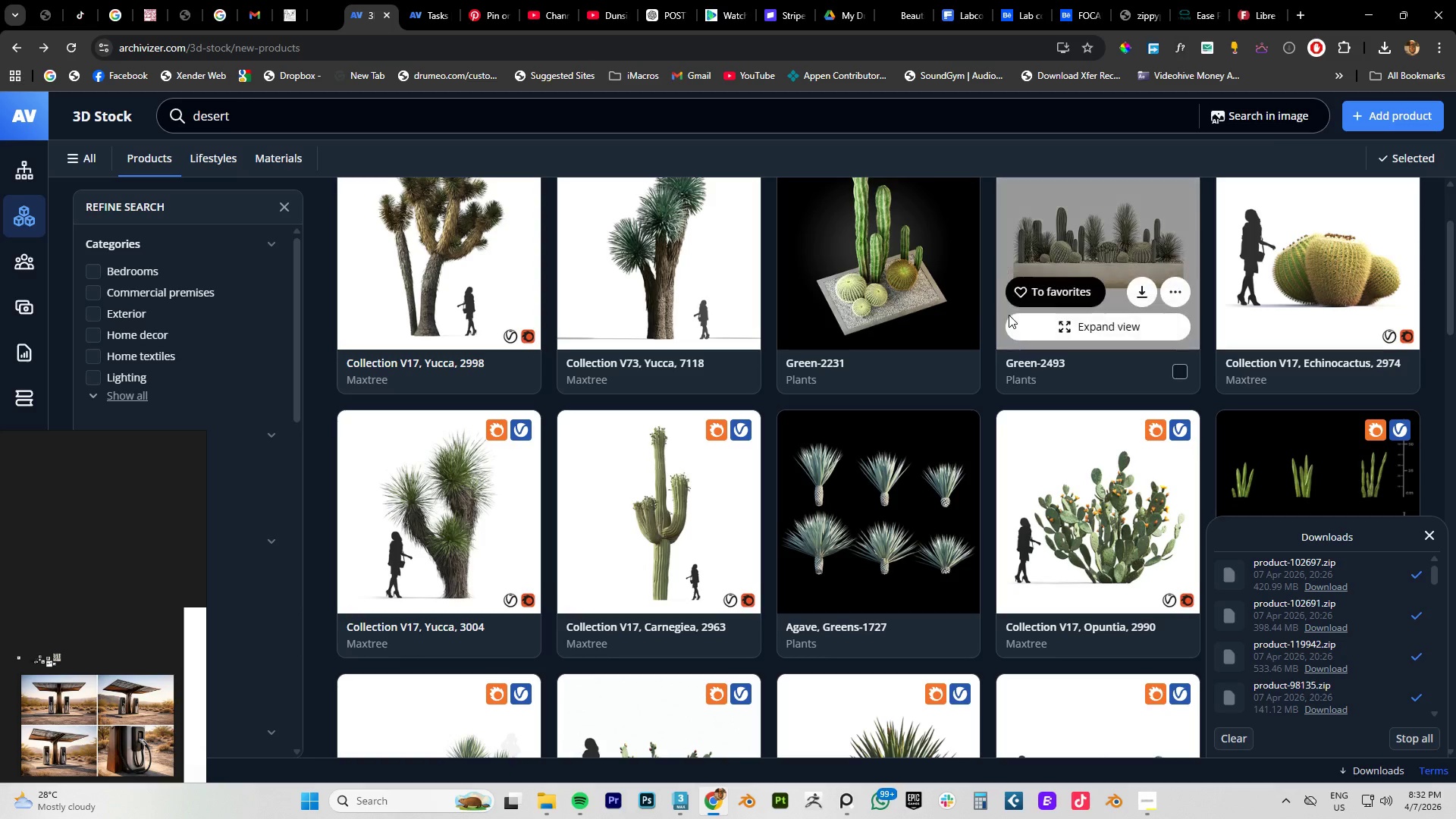 
key(Alt+AltLeft)
 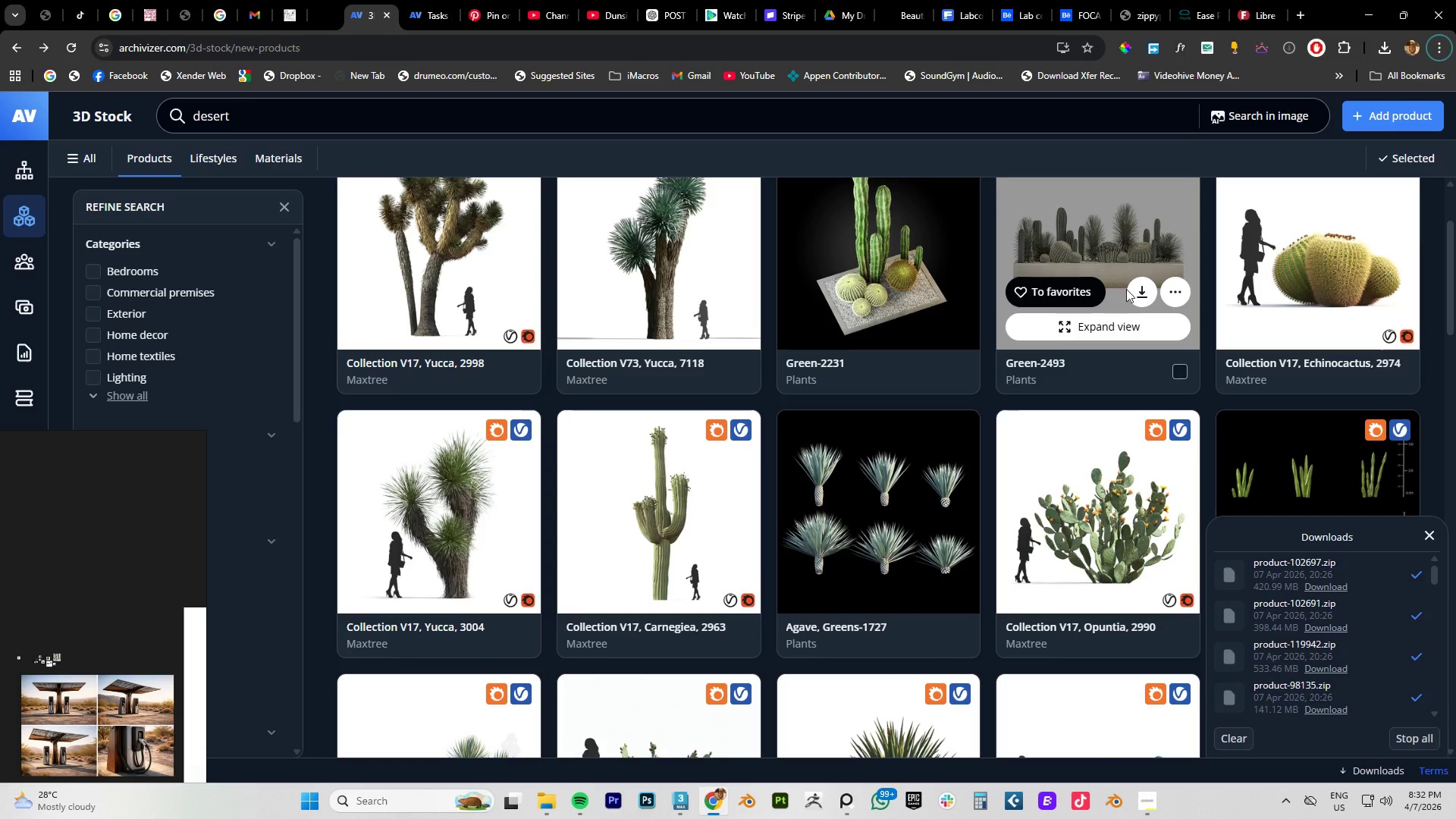 
key(Alt+AltLeft)
 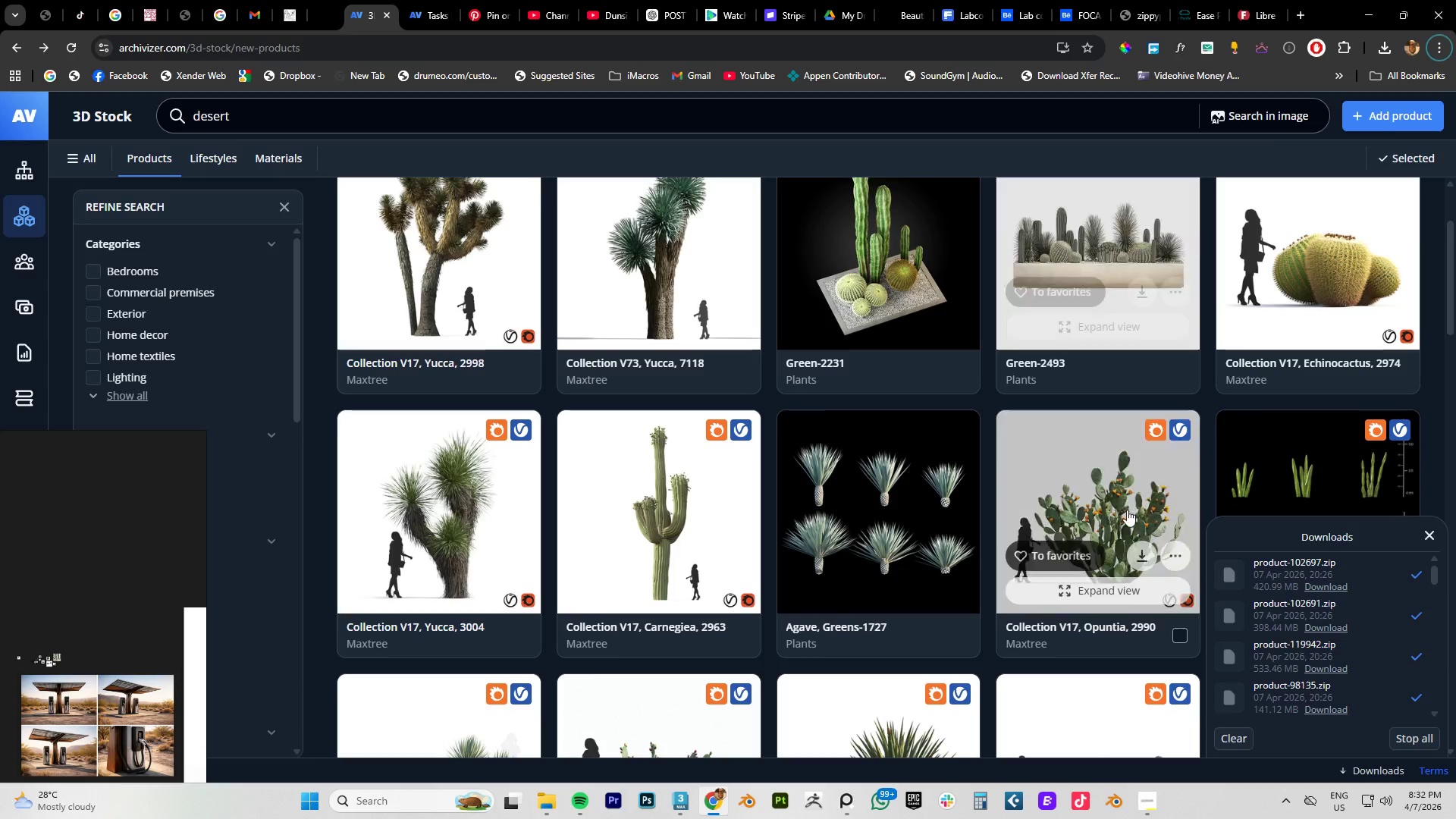 
key(Alt+Tab)
 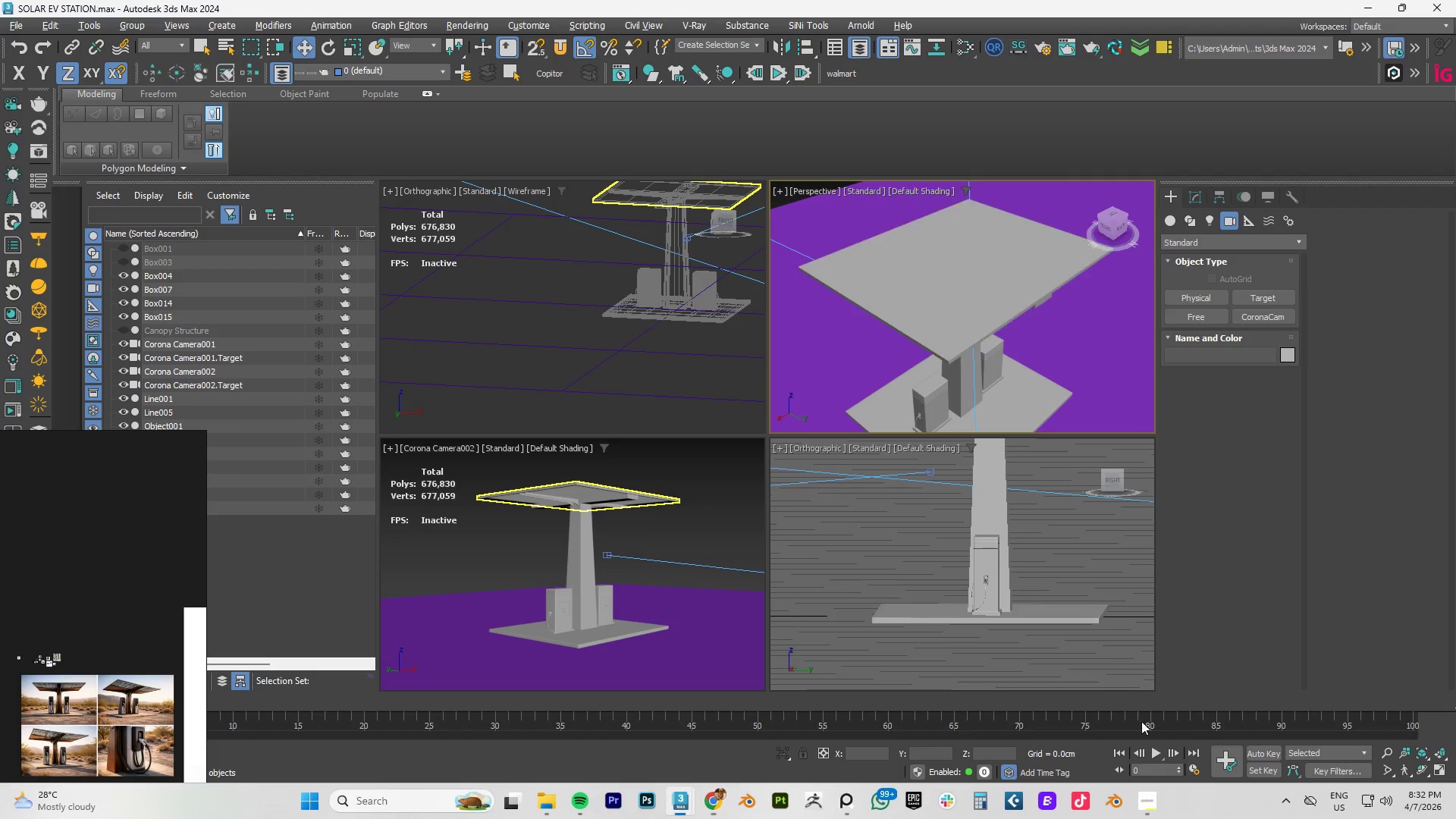 
key(Alt+AltLeft)
 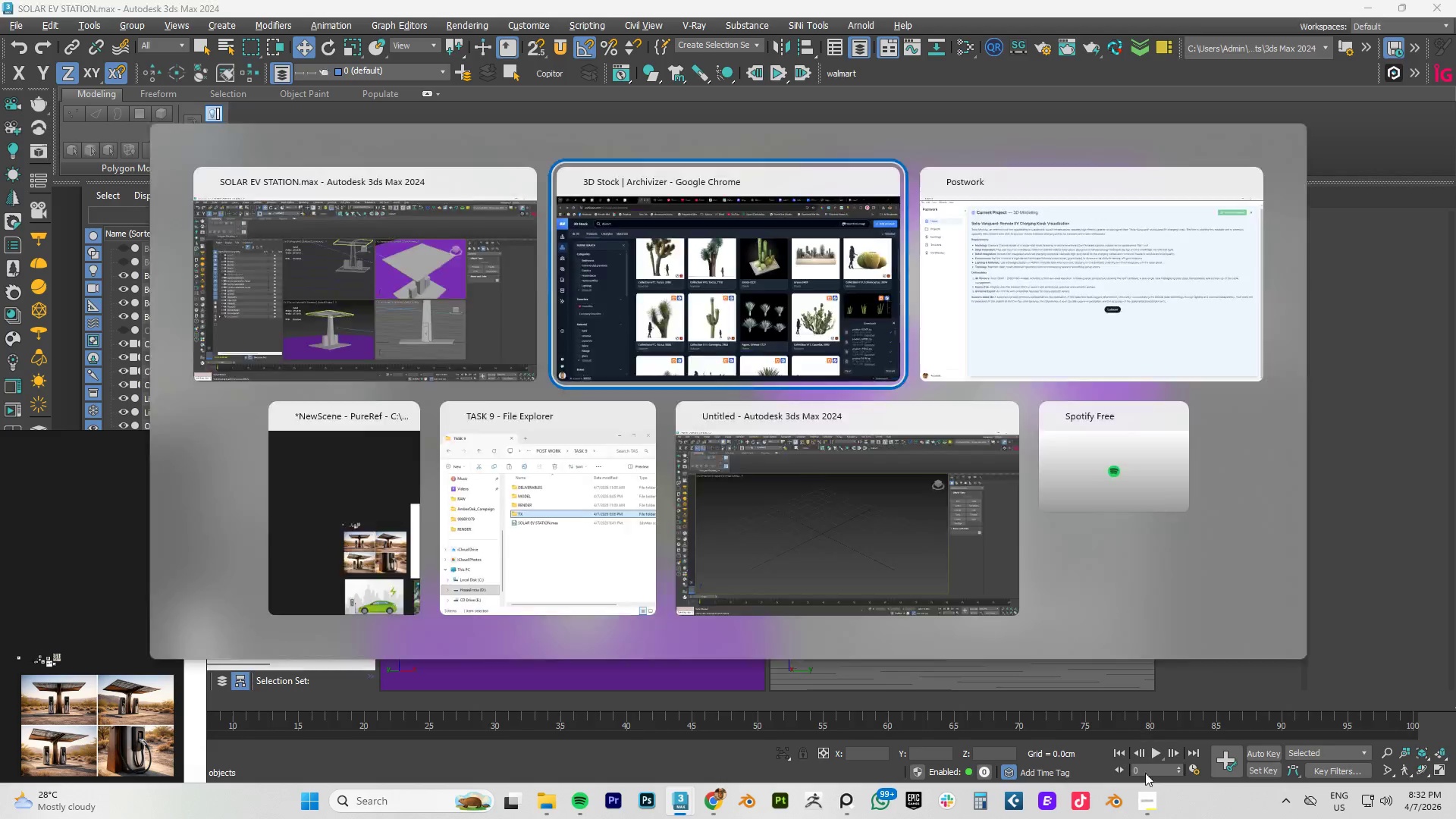 
key(Alt+Tab)
 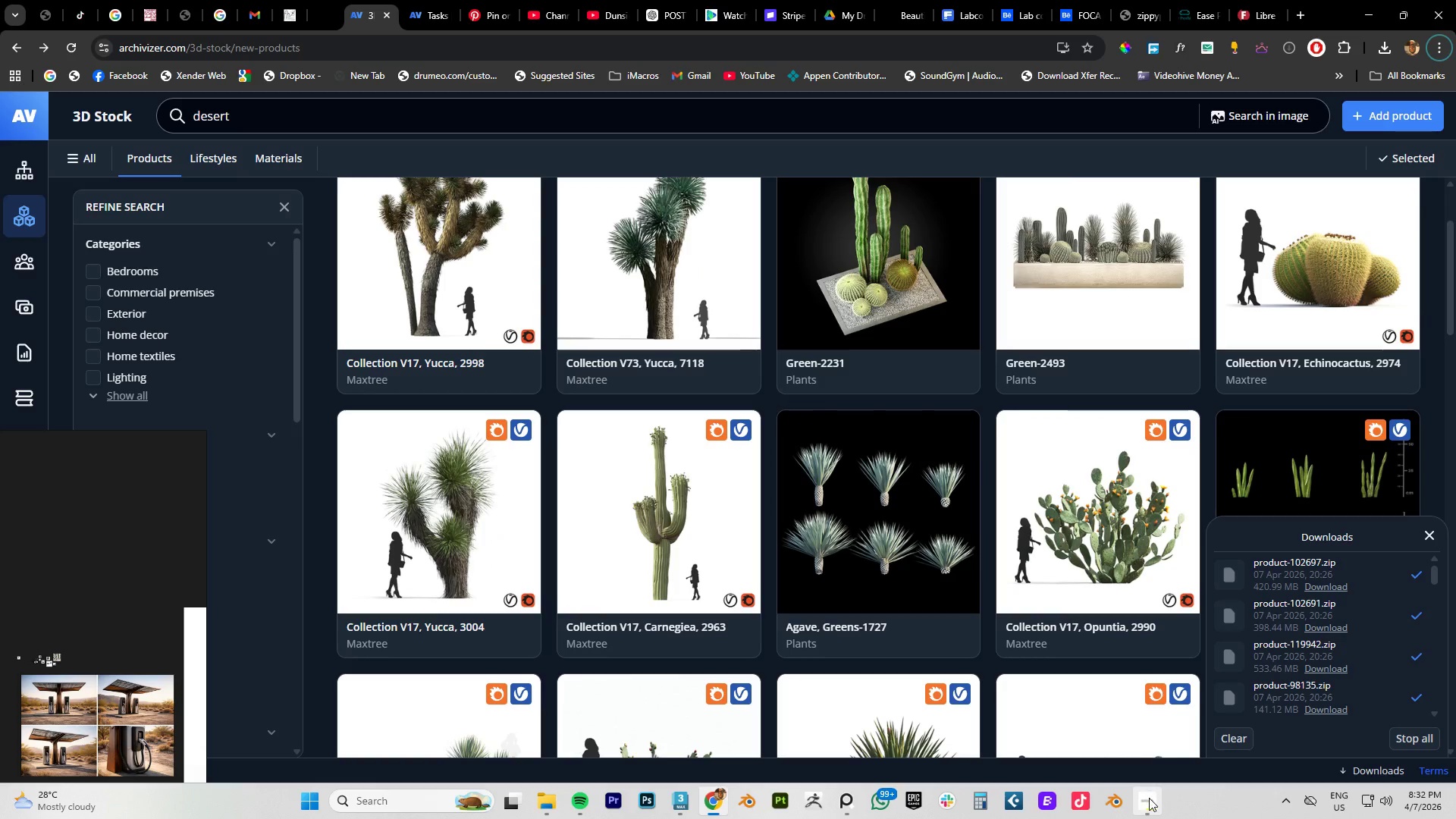 
key(Alt+AltLeft)
 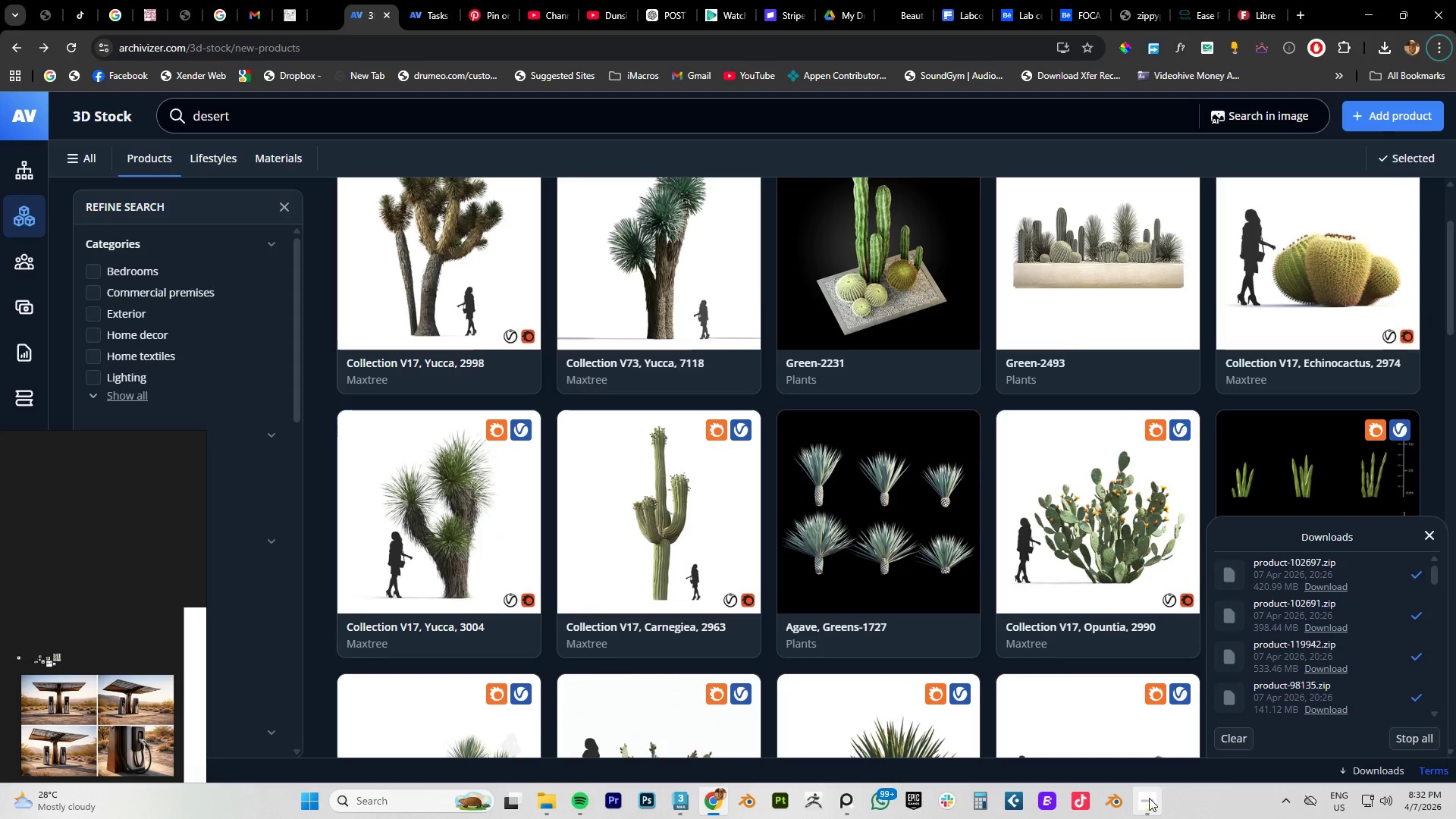 
key(Alt+Tab)
 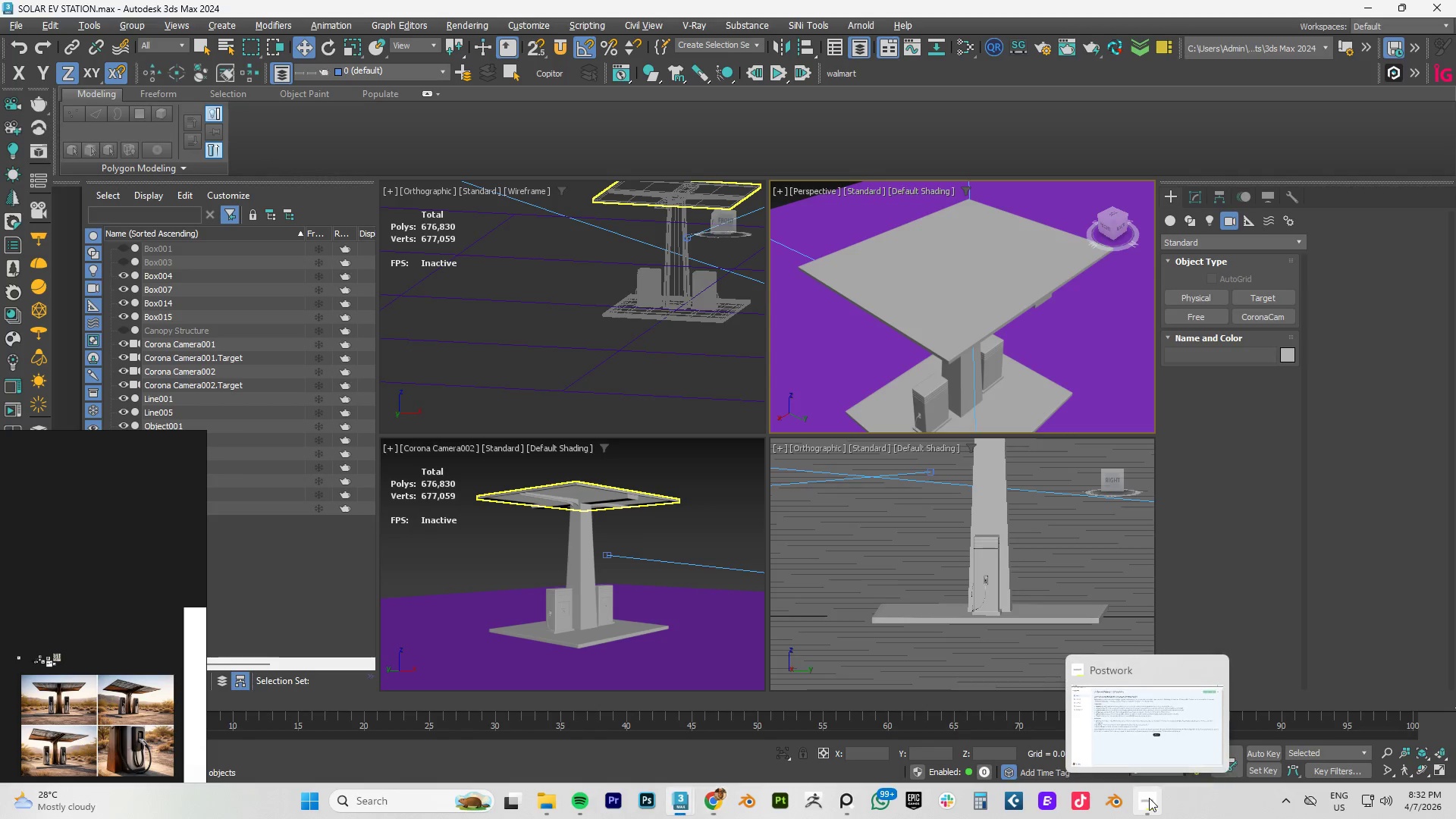 
left_click([1149, 798])